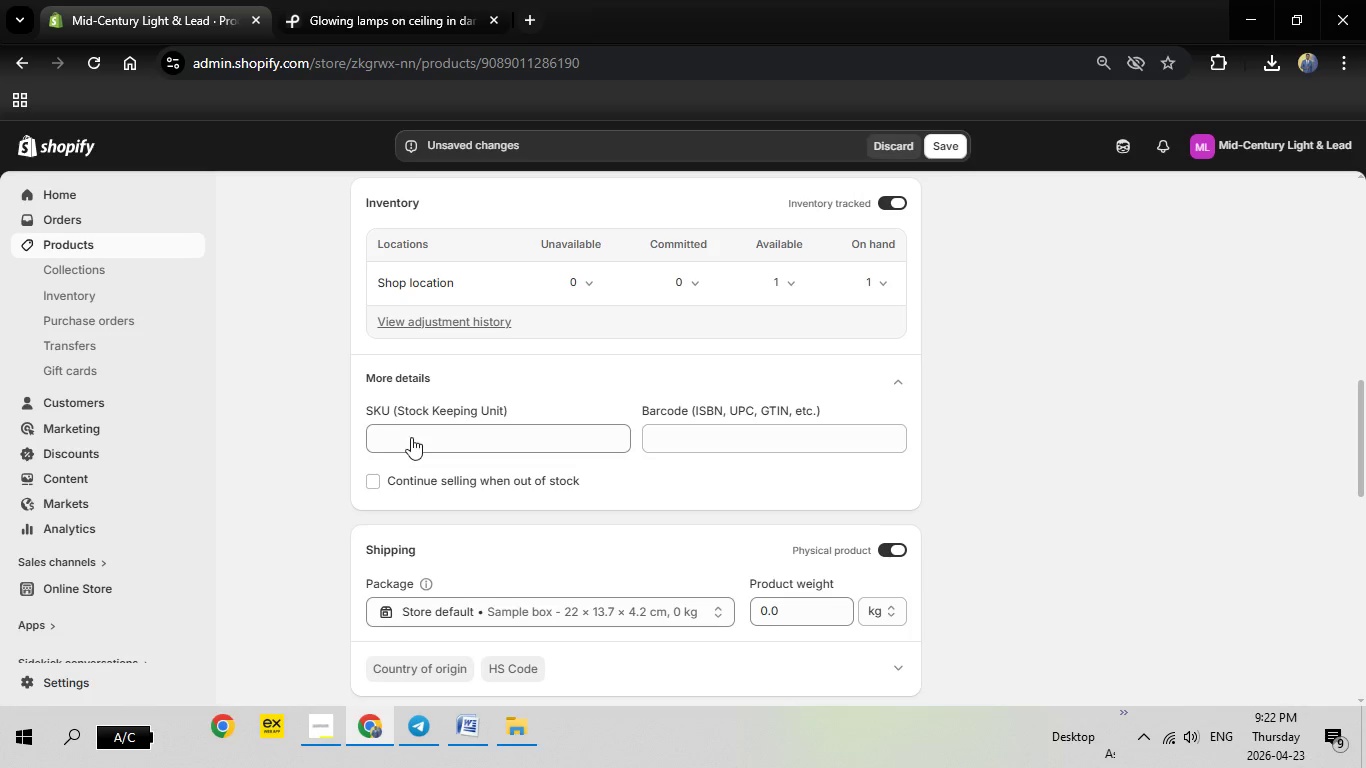 
left_click([411, 437])
 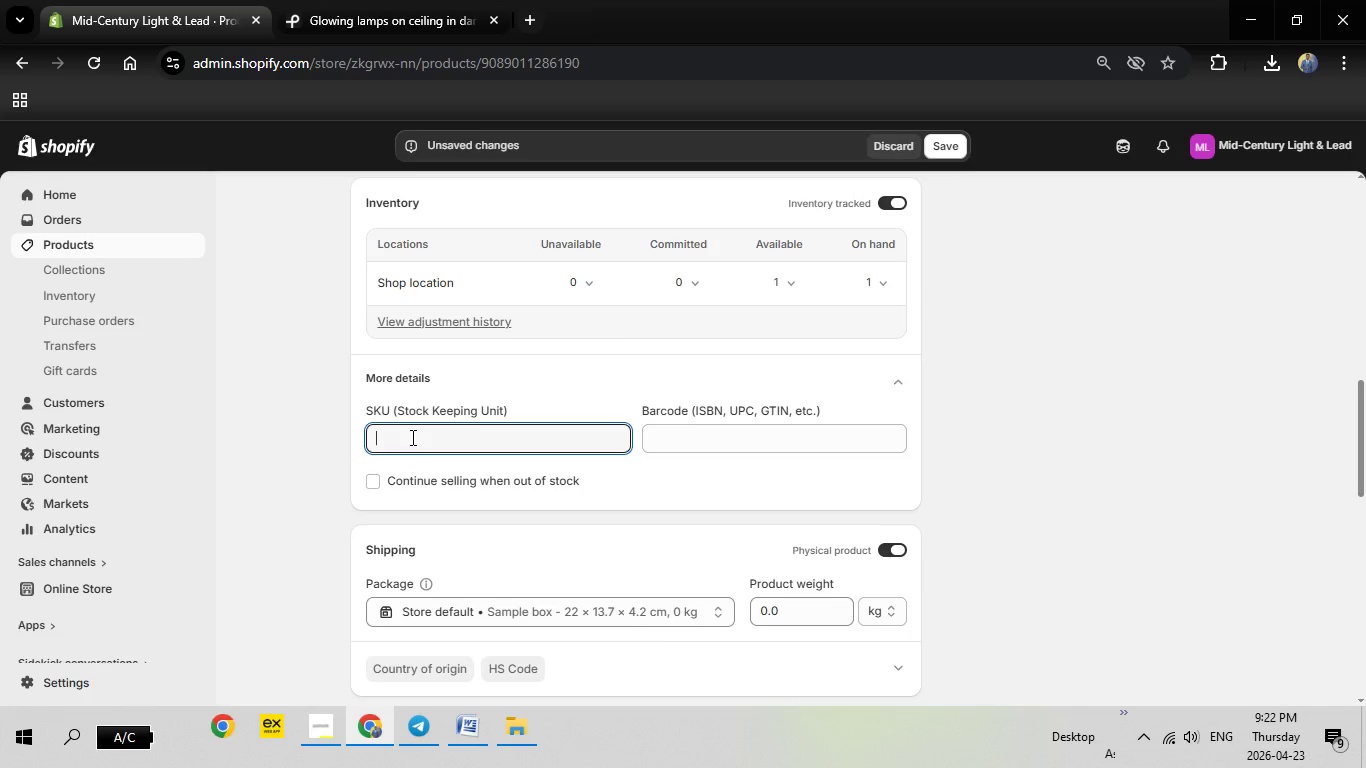 
right_click([411, 437])
 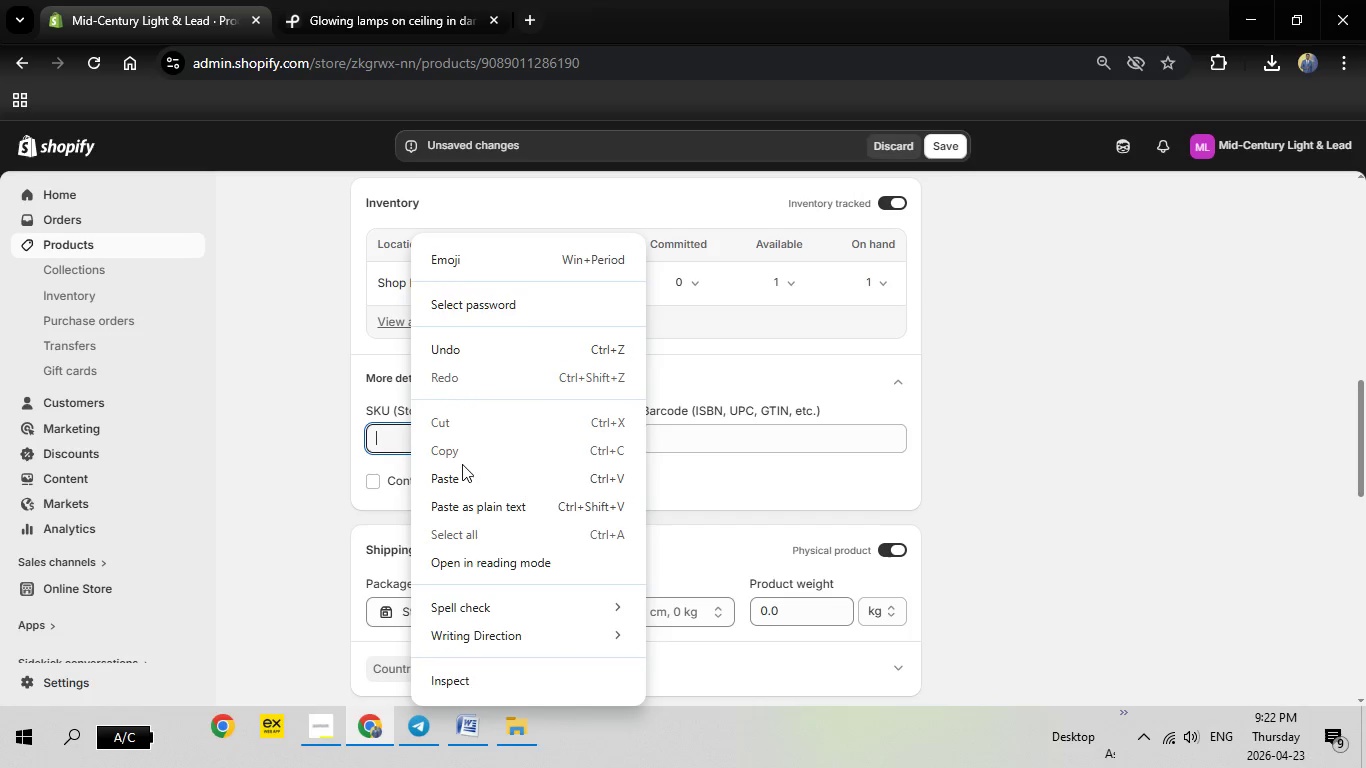 
left_click([466, 471])
 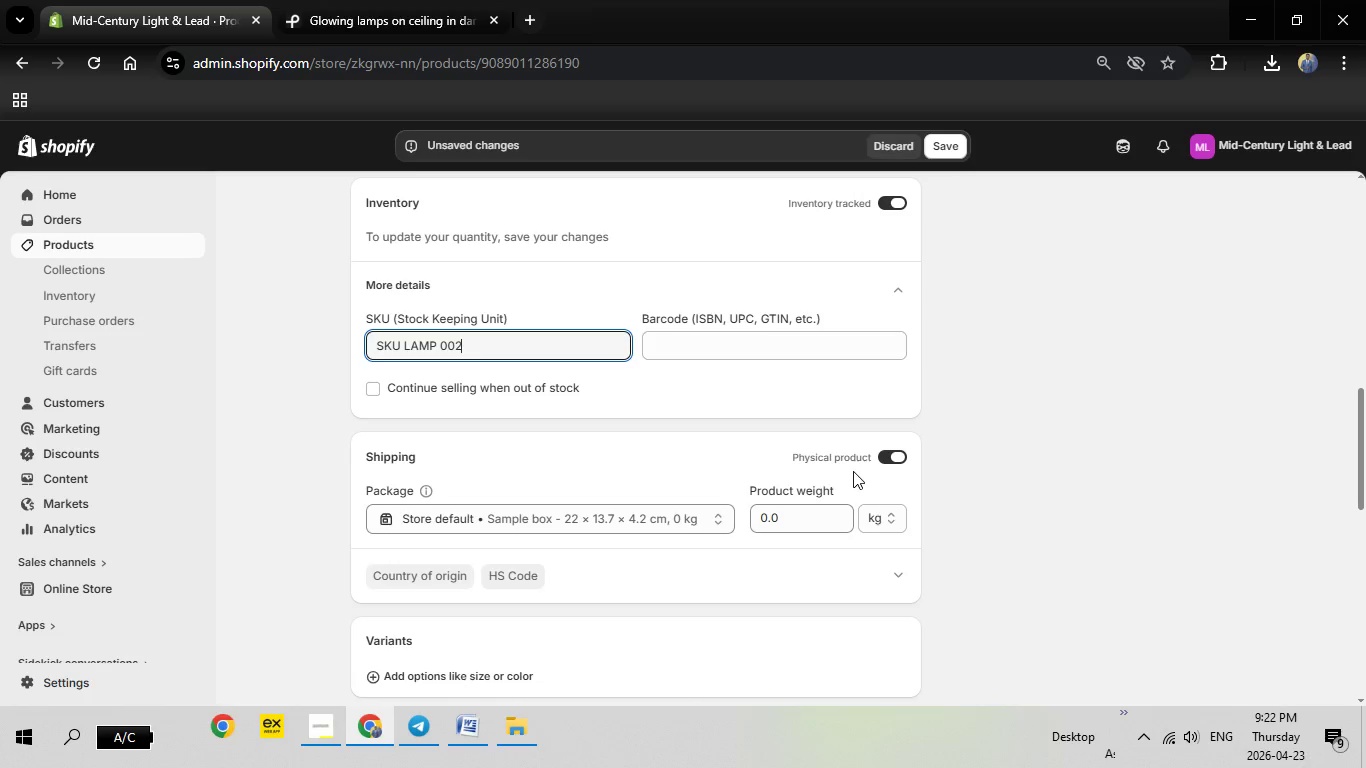 
scroll: coordinate [853, 471], scroll_direction: up, amount: 4.0
 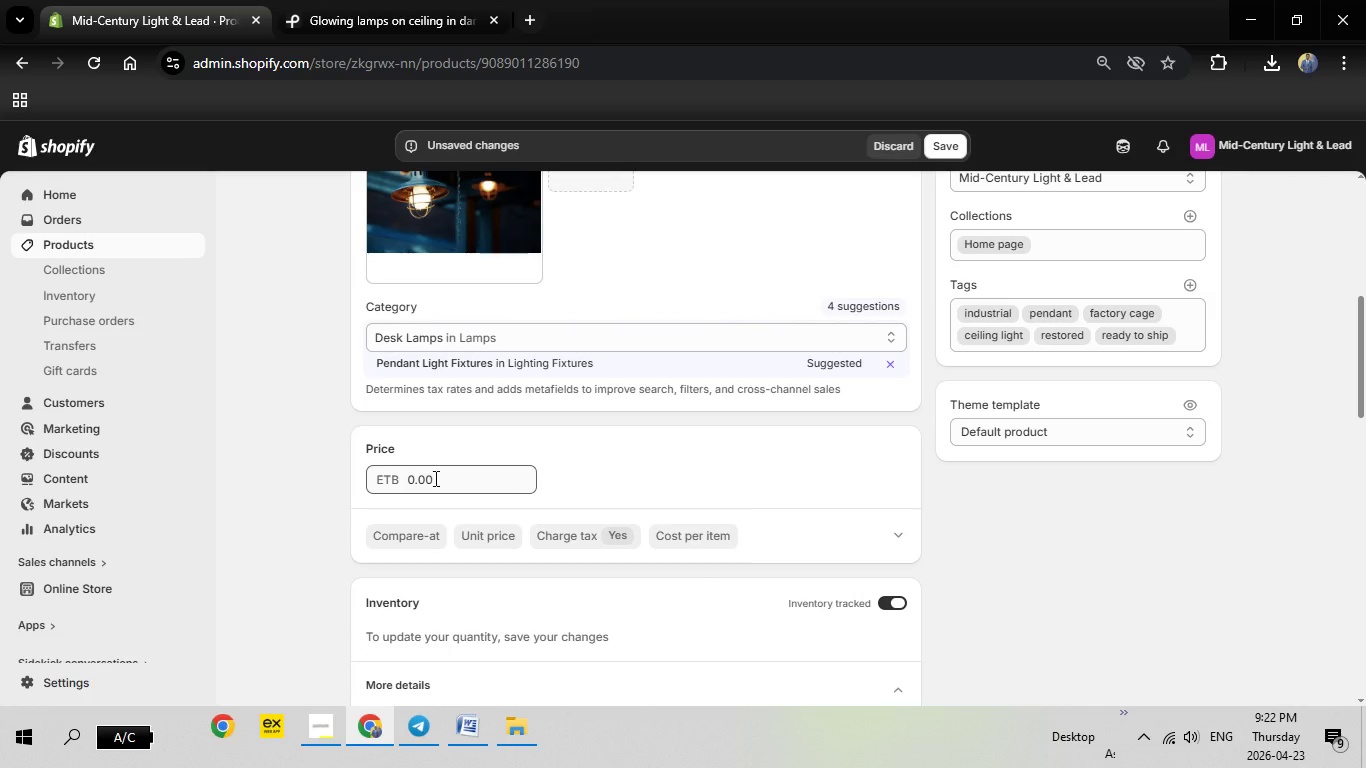 
left_click_drag(start_coordinate=[492, 486], to_coordinate=[351, 457])
 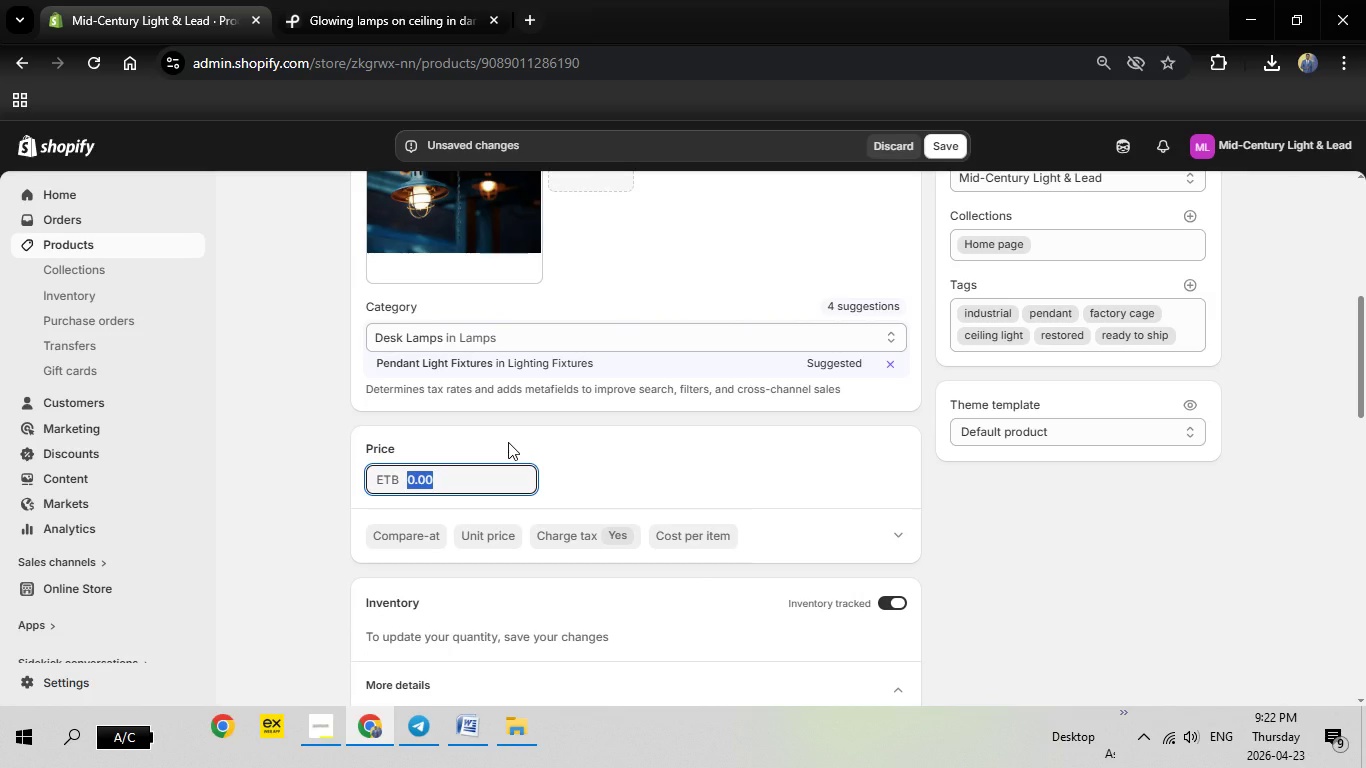 
type(495)
 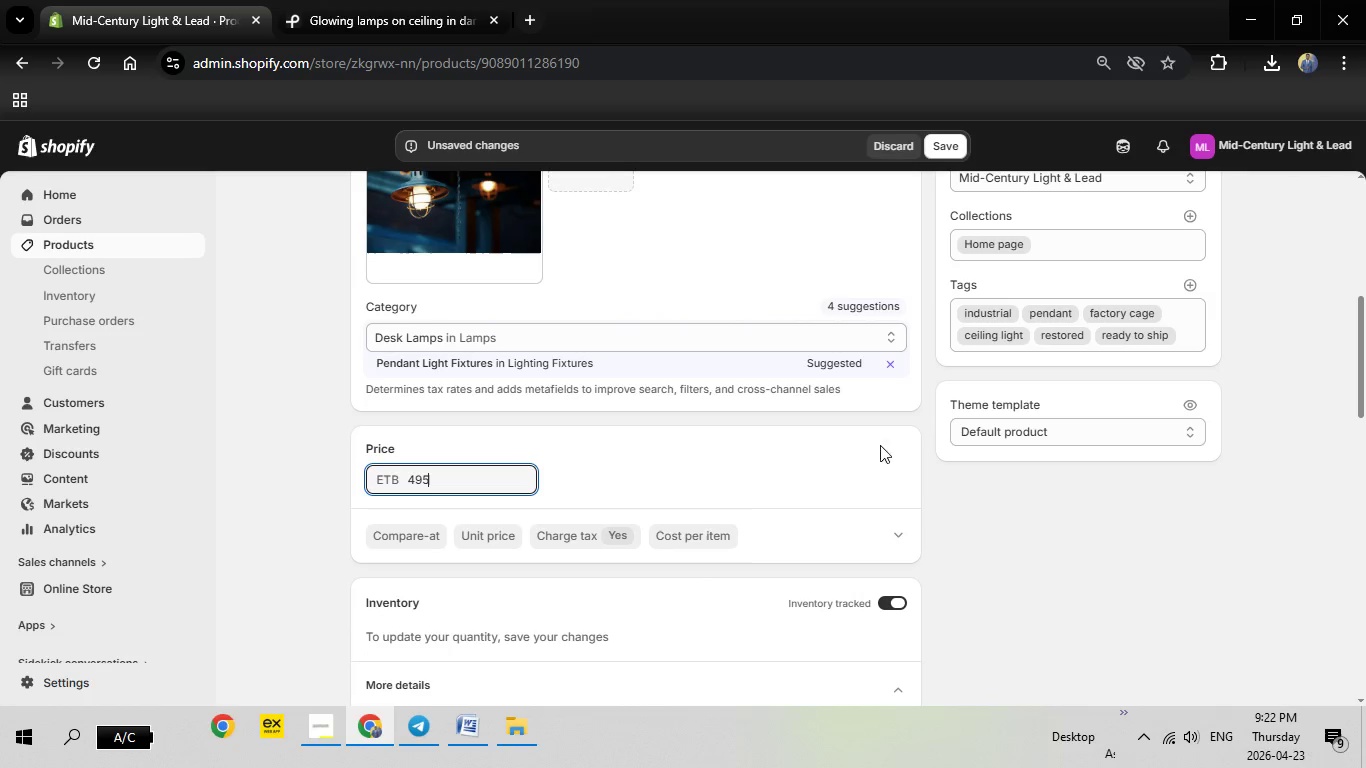 
scroll: coordinate [818, 504], scroll_direction: down, amount: 5.0
 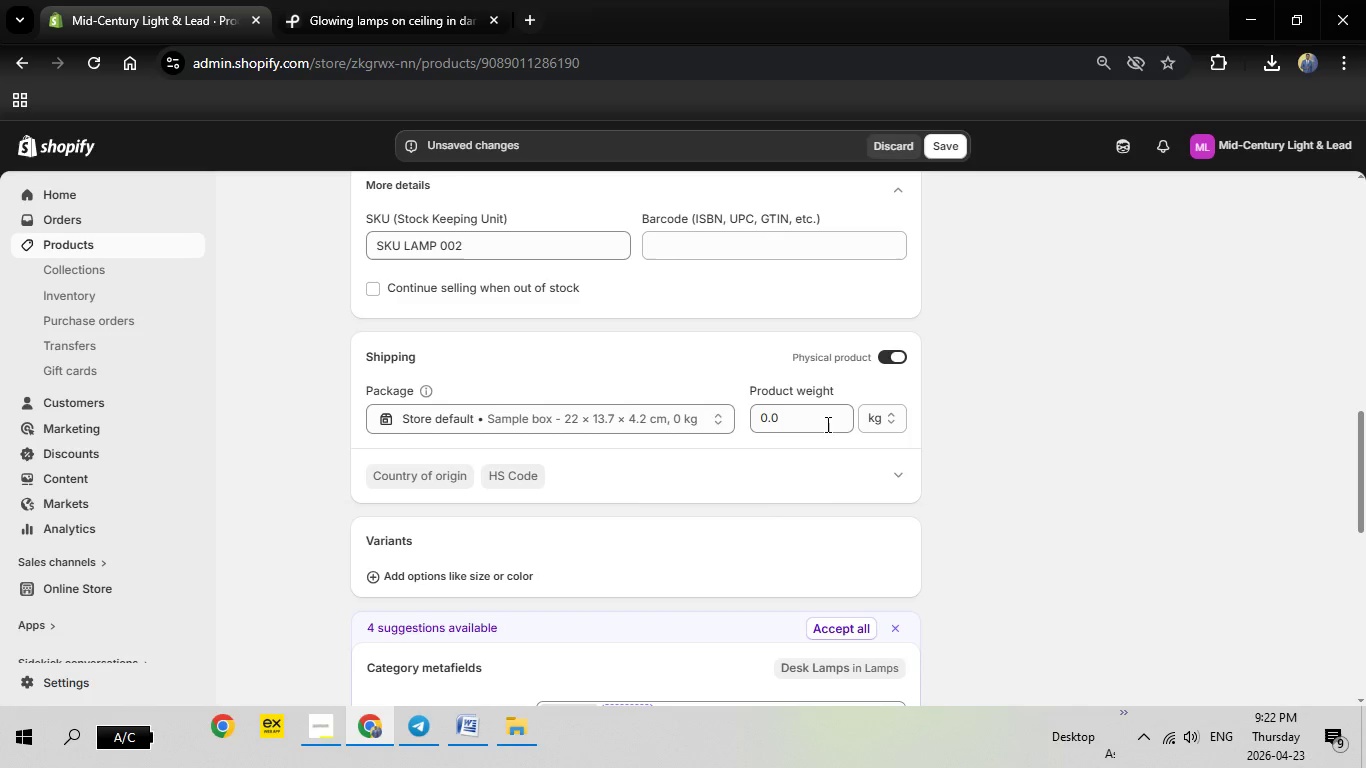 
left_click_drag(start_coordinate=[808, 411], to_coordinate=[745, 411])
 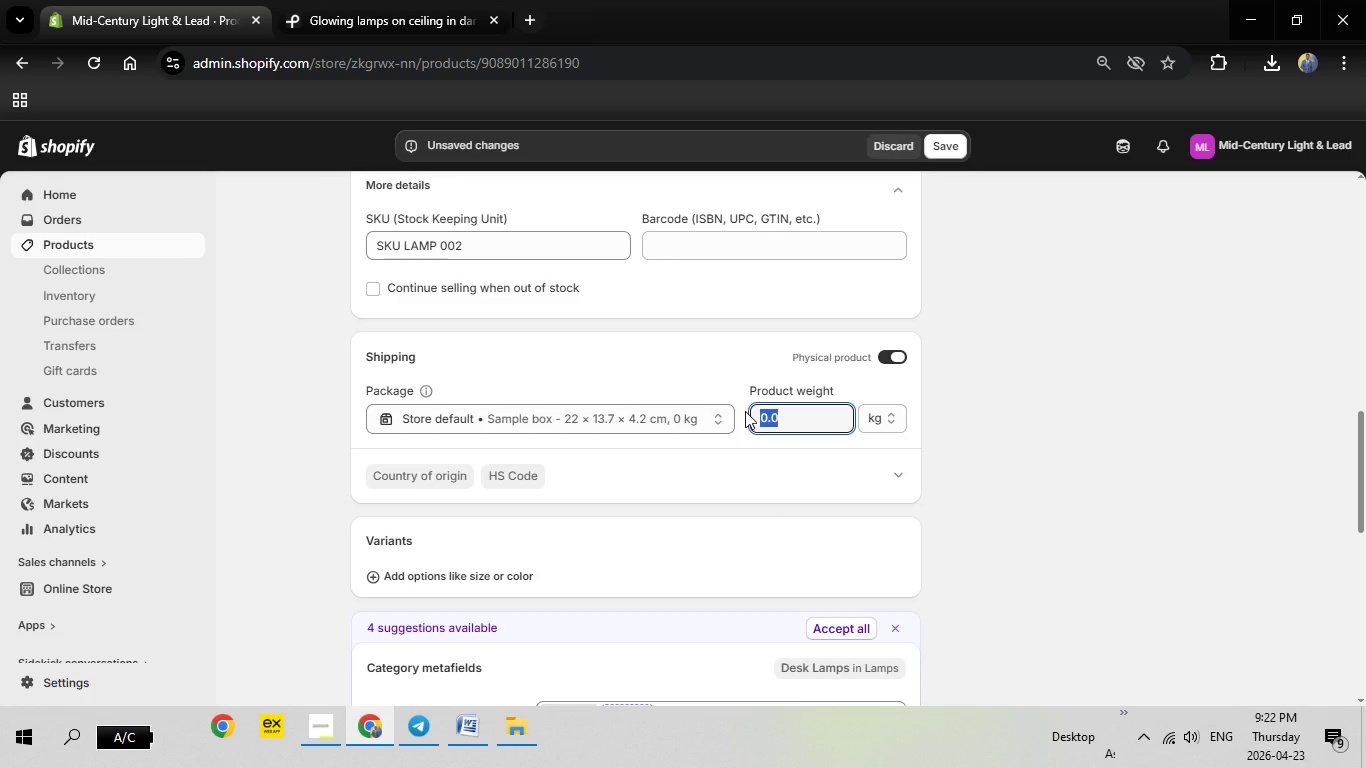 
key(9)
 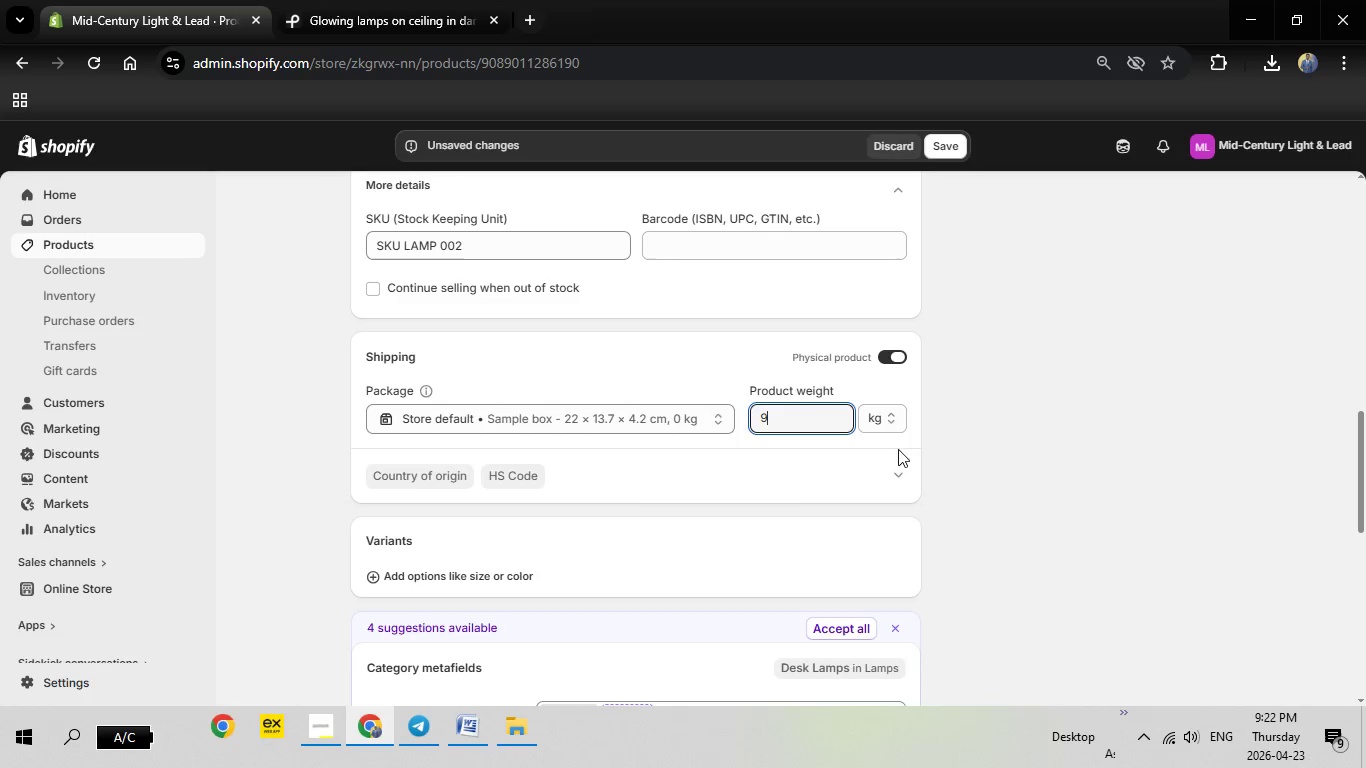 
left_click([885, 418])
 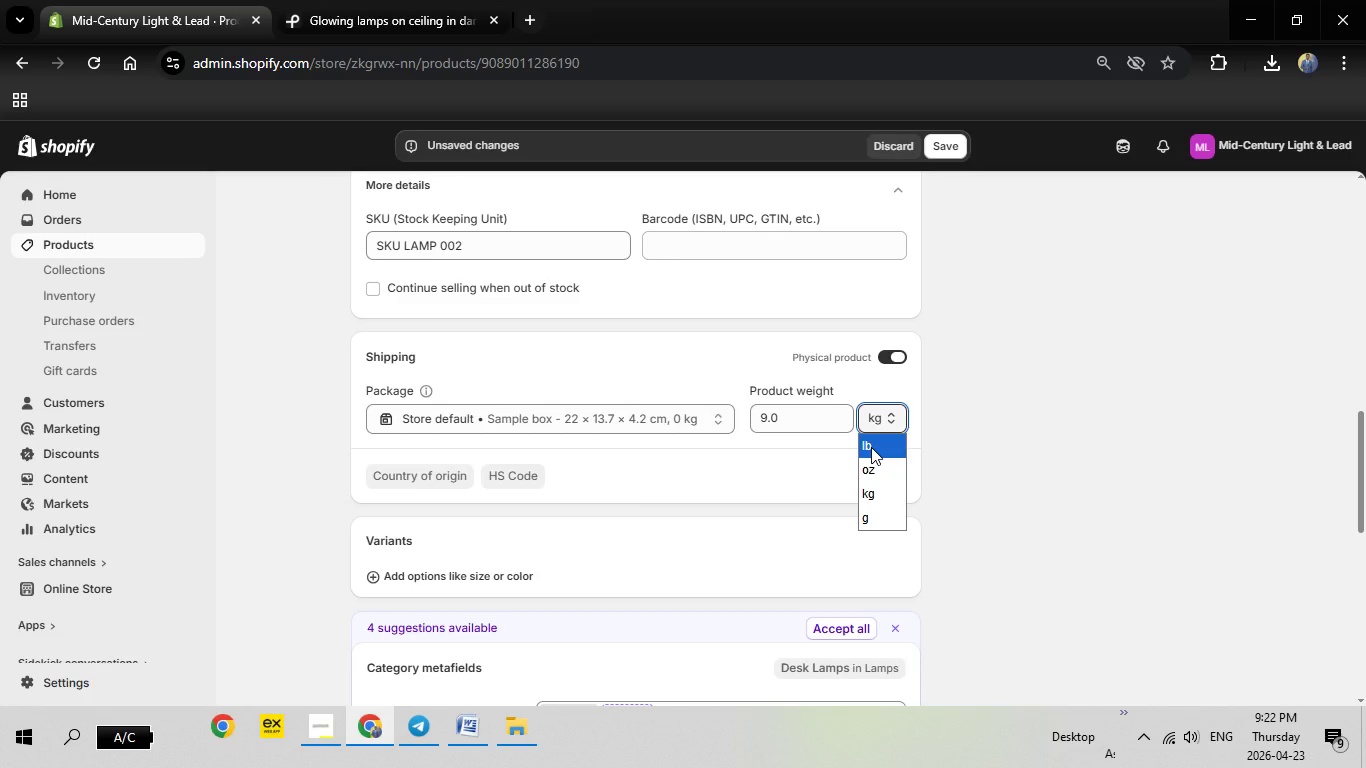 
left_click([871, 447])
 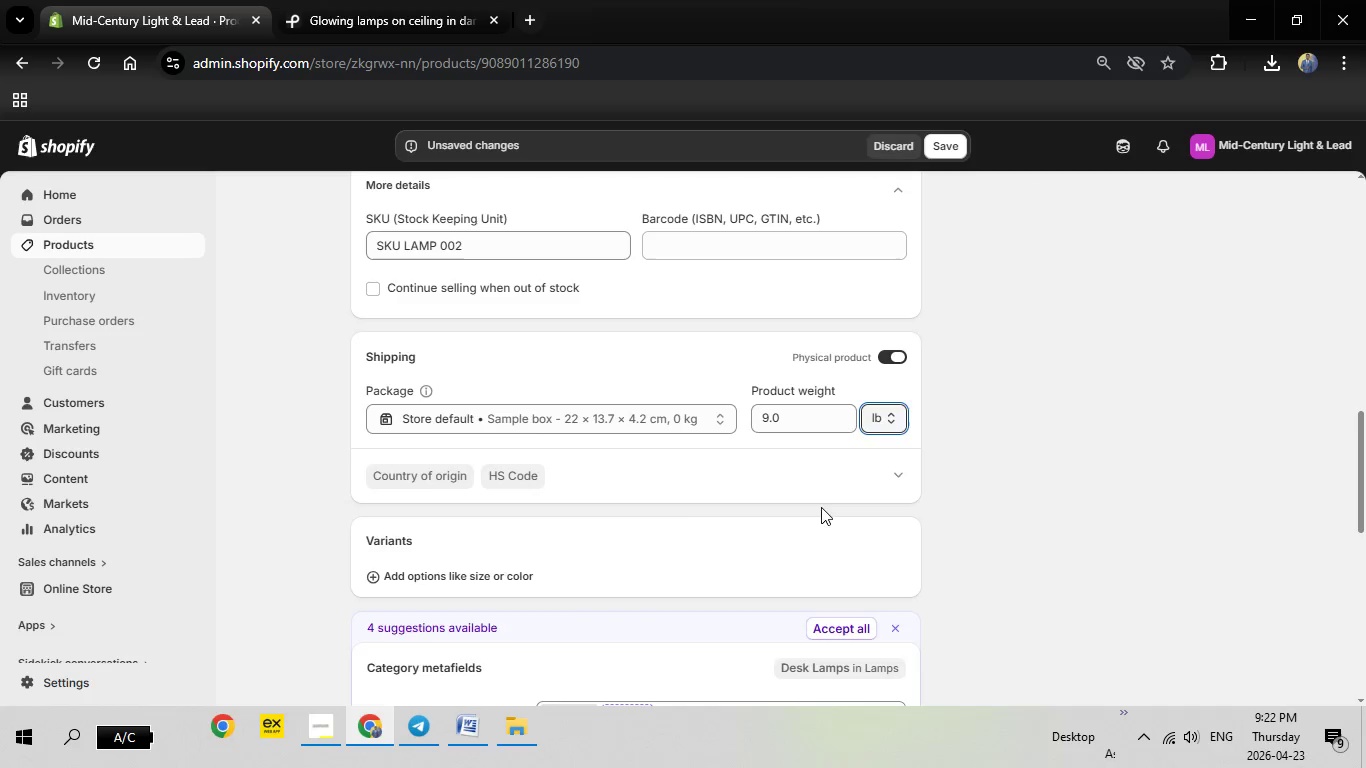 
scroll: coordinate [821, 507], scroll_direction: down, amount: 7.0
 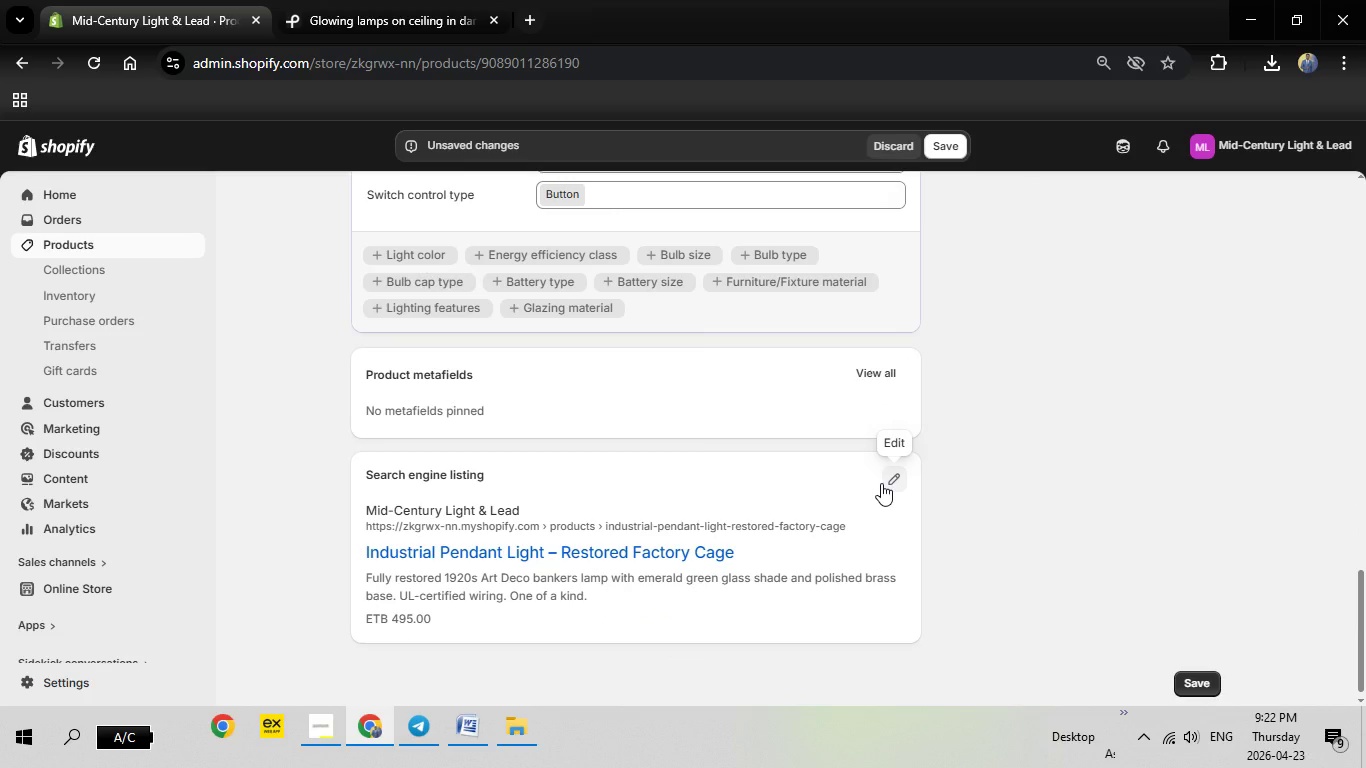 
left_click([881, 483])
 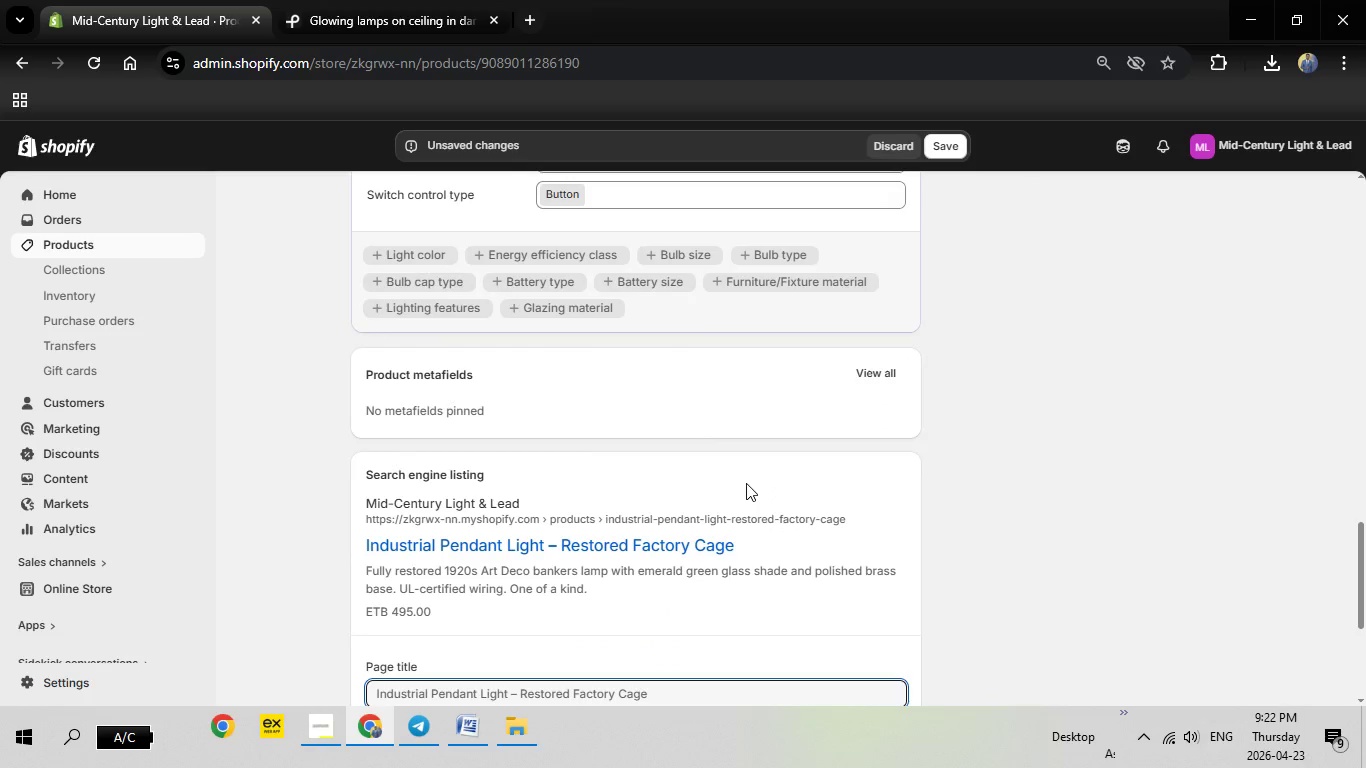 
scroll: coordinate [746, 483], scroll_direction: down, amount: 4.0
 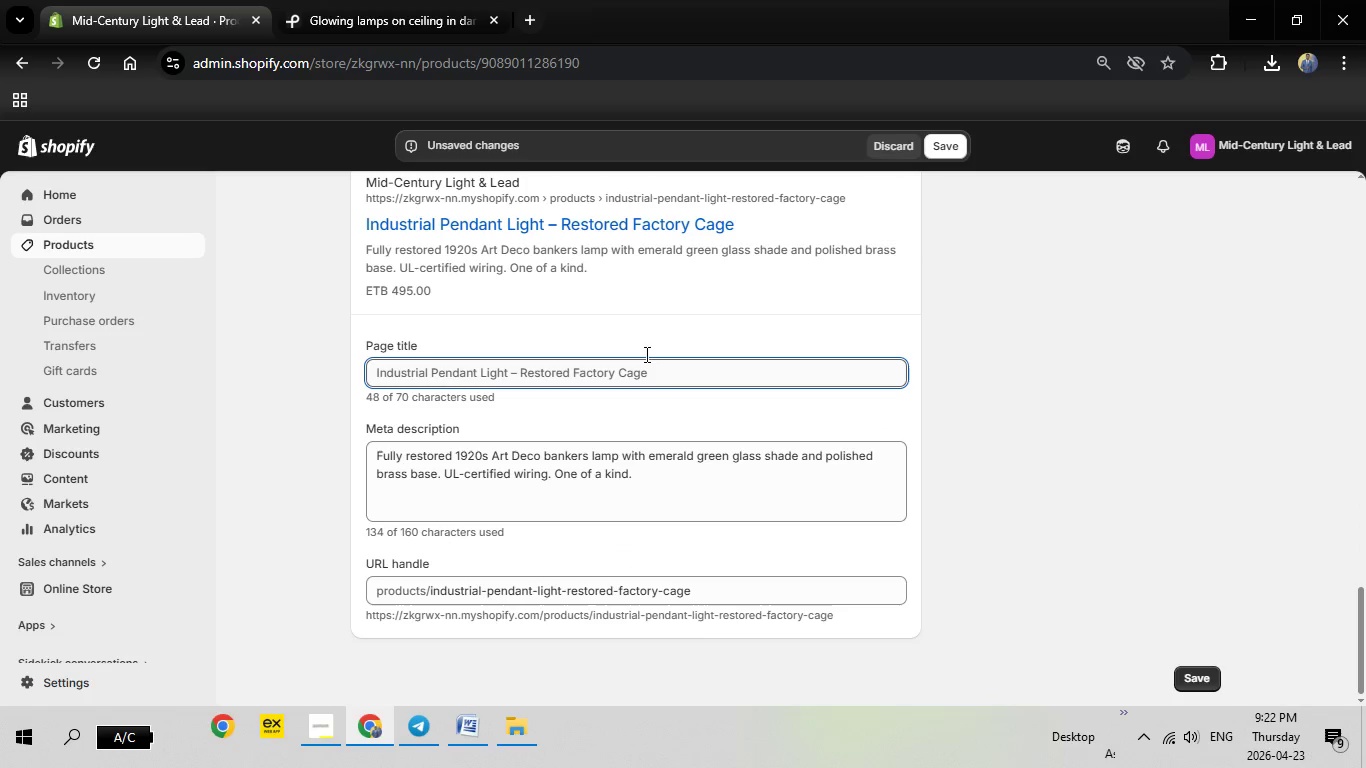 
wait(6.23)
 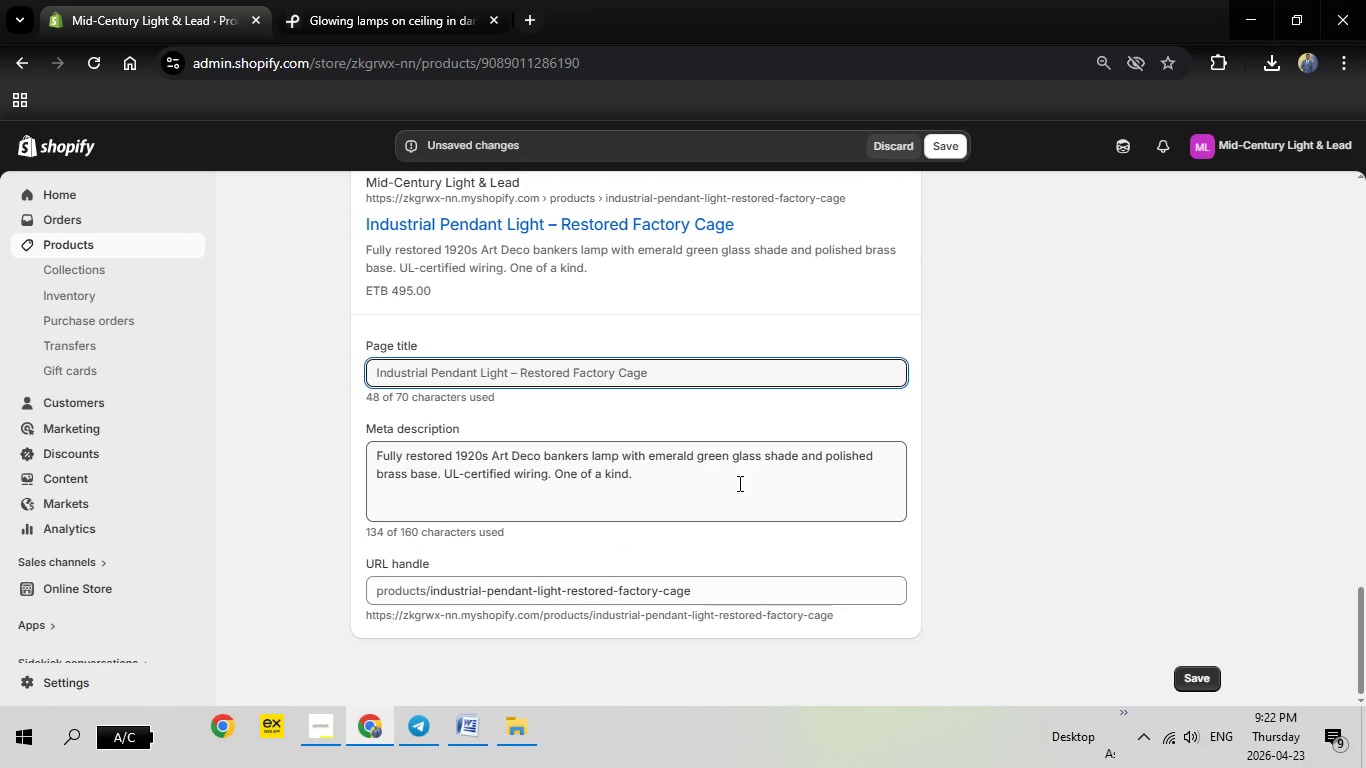 
left_click([640, 483])
 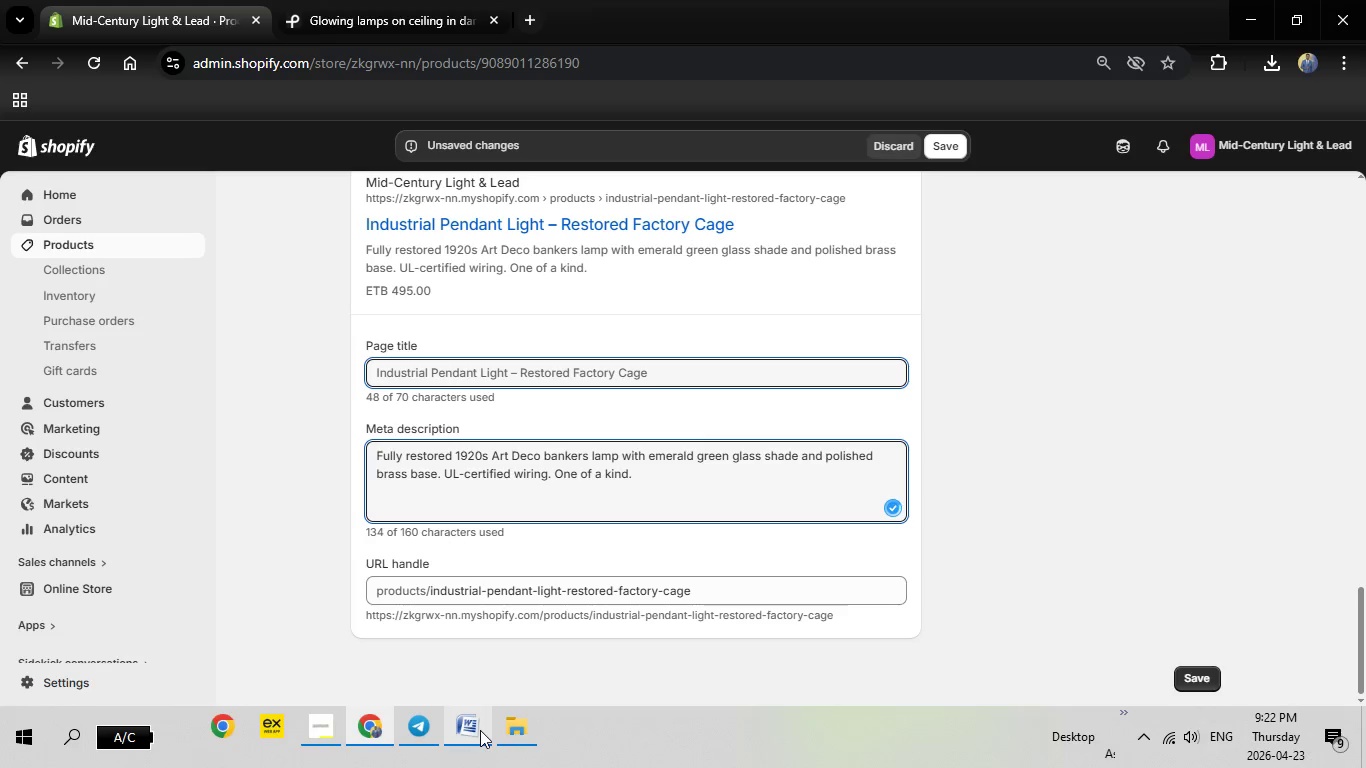 
left_click([480, 730])
 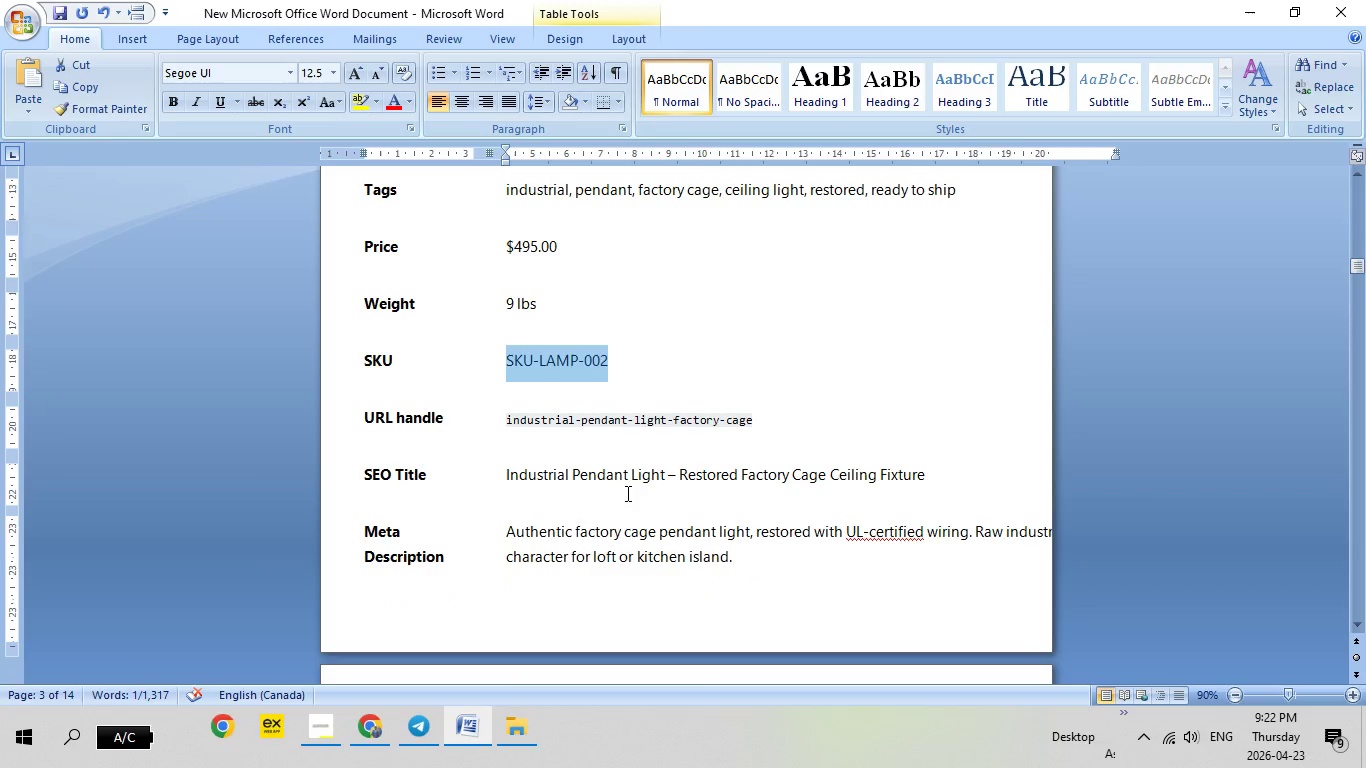 
scroll: coordinate [626, 493], scroll_direction: down, amount: 3.0
 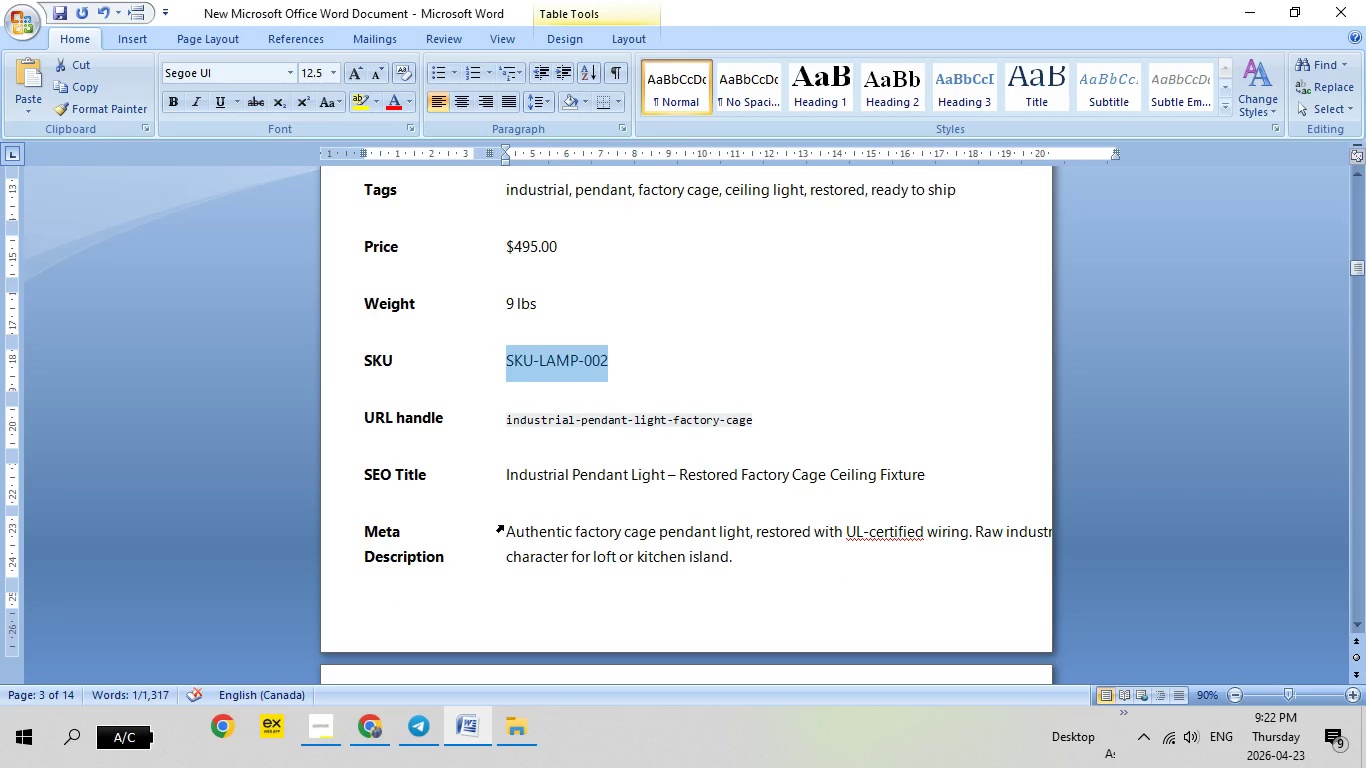 
left_click([503, 525])
 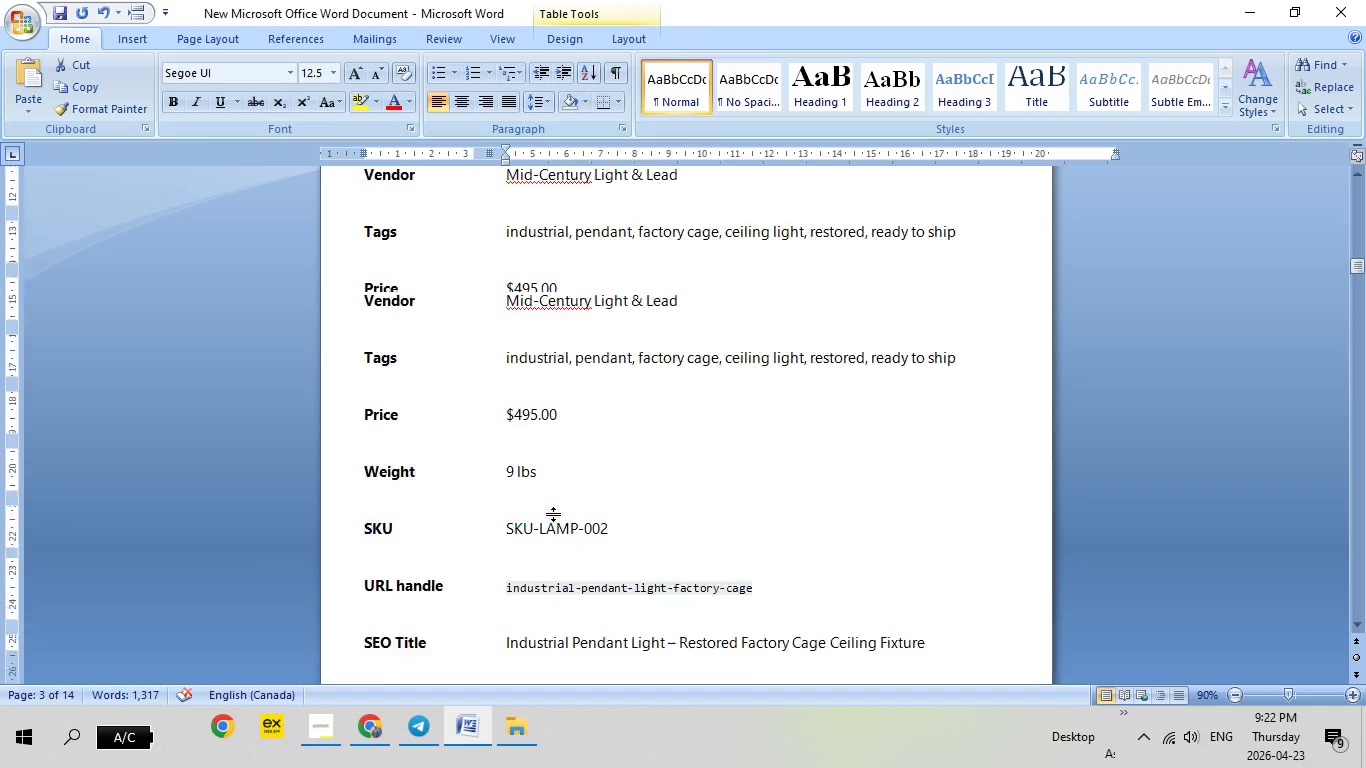 
scroll: coordinate [554, 504], scroll_direction: down, amount: 2.0
 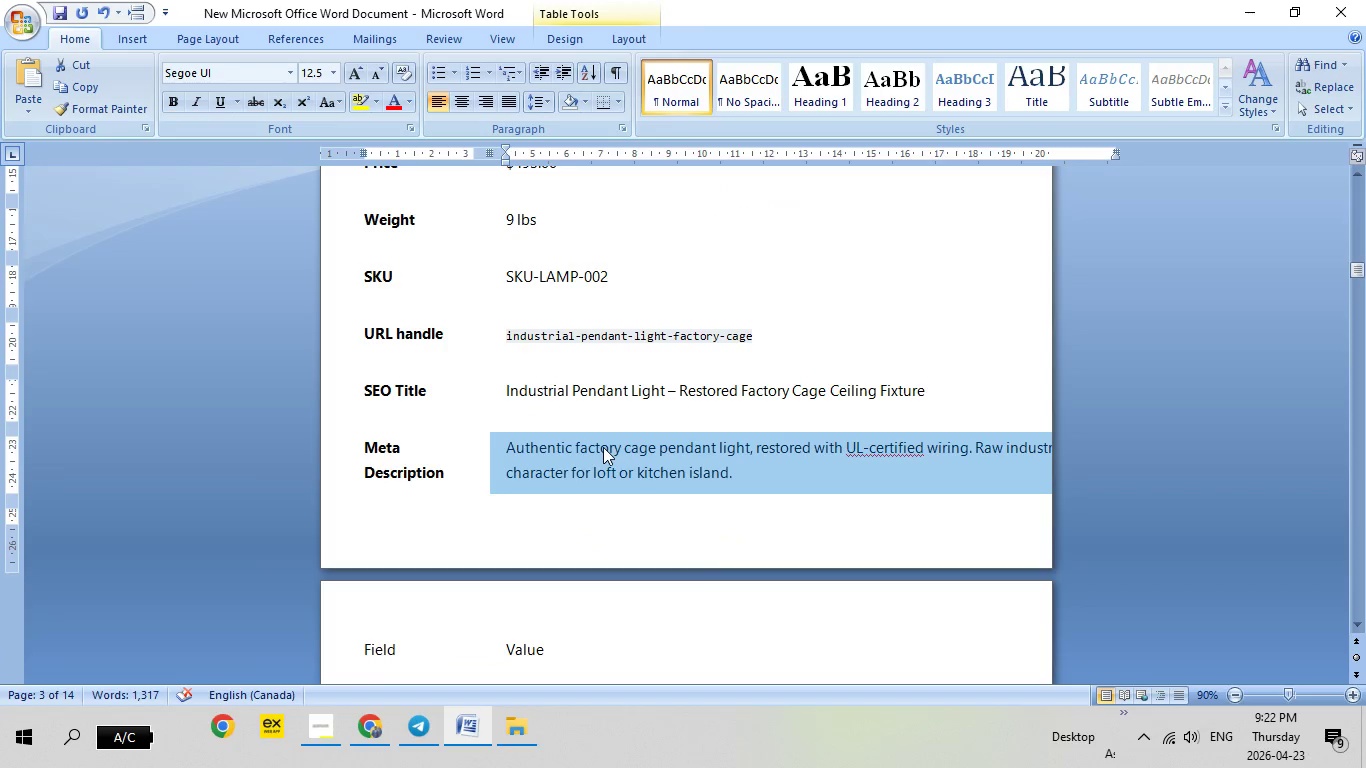 
right_click([603, 447])
 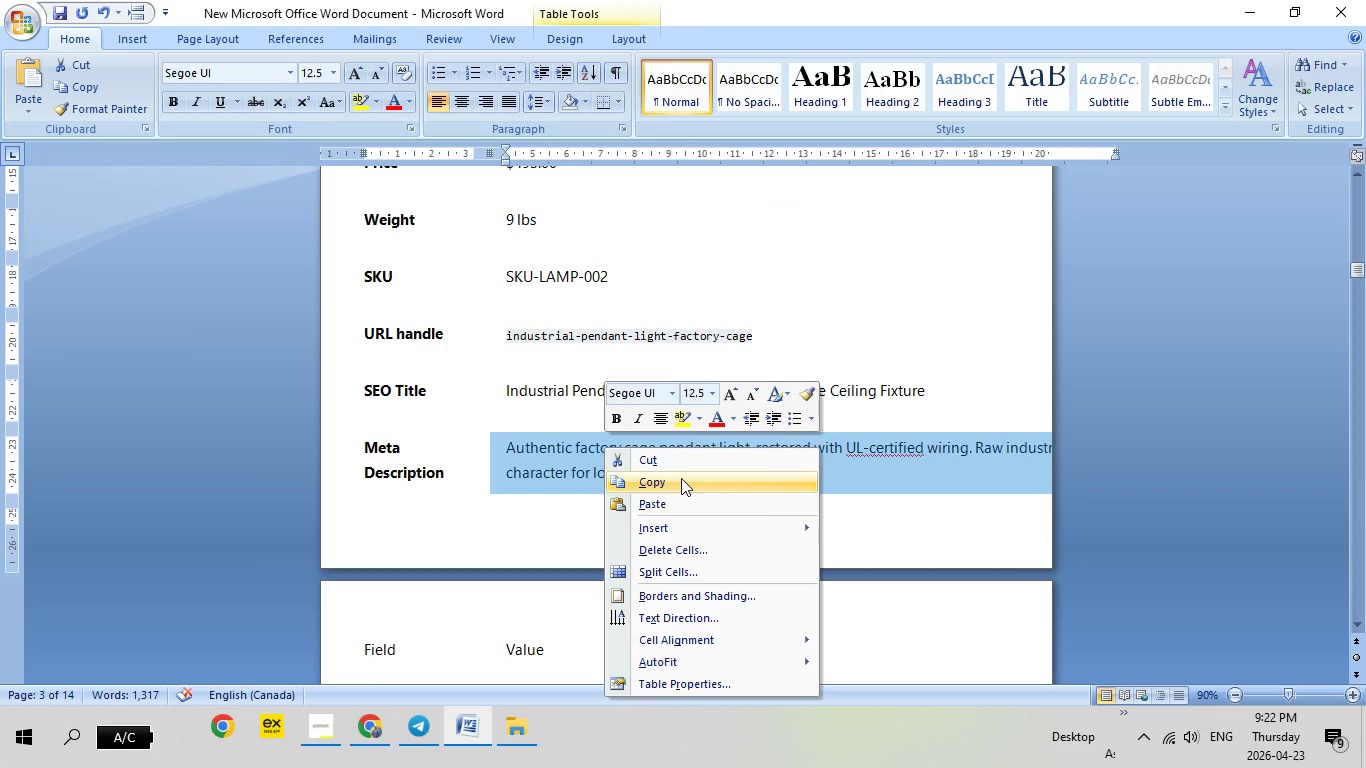 
left_click([681, 478])
 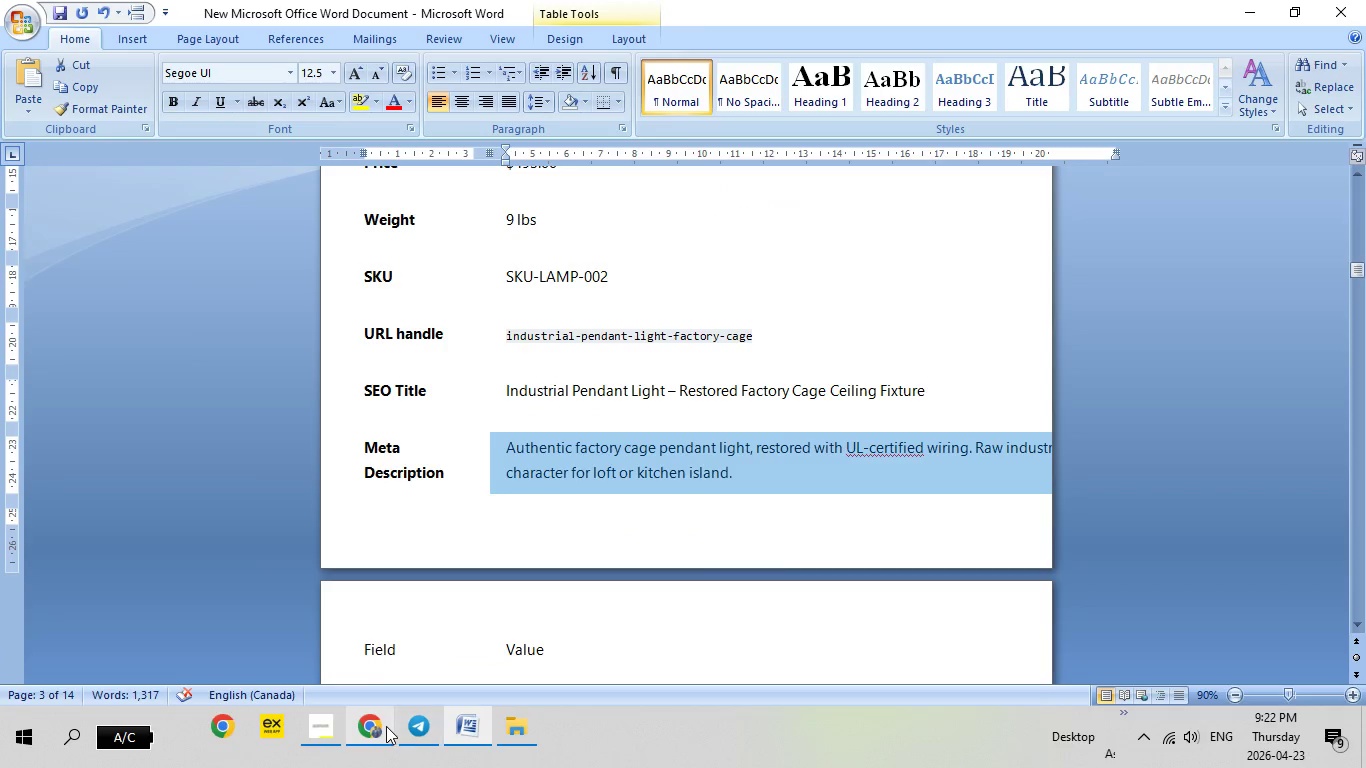 
left_click([386, 726])
 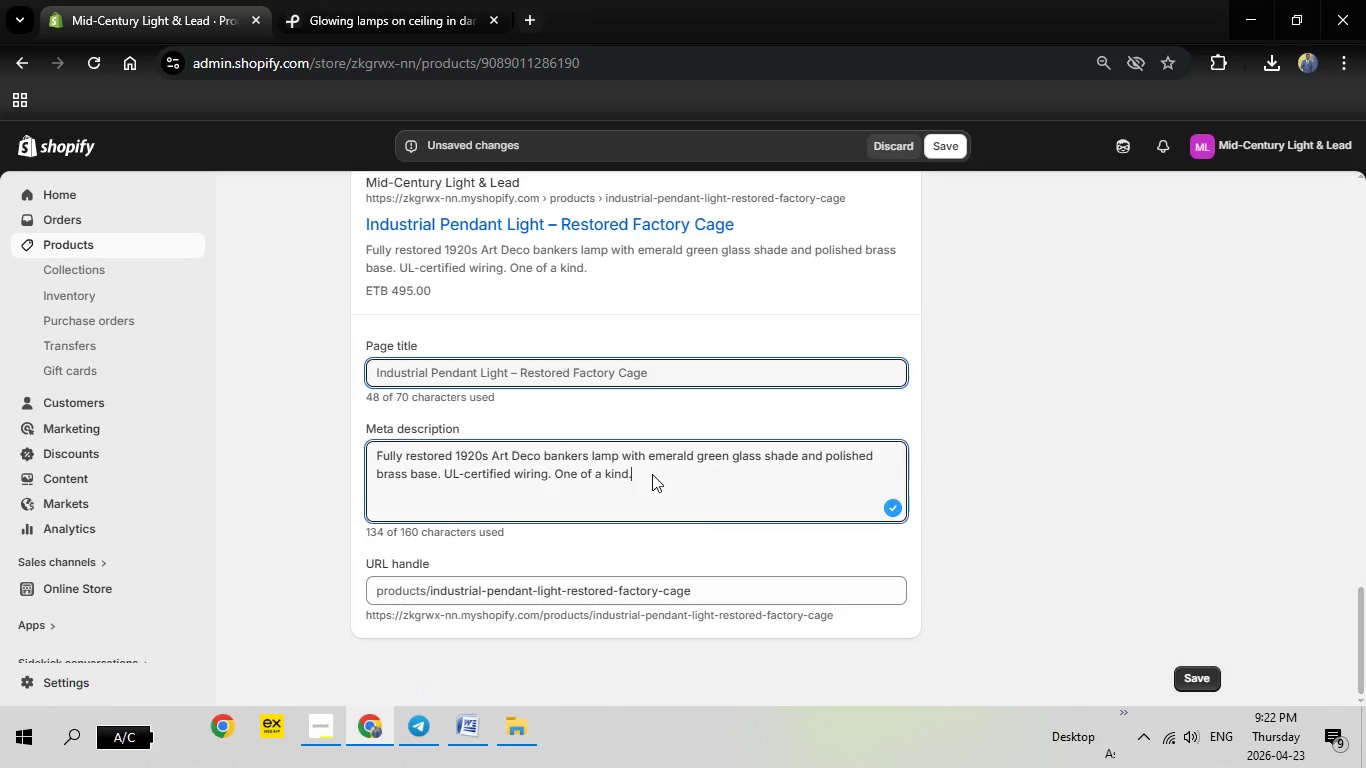 
left_click([654, 474])
 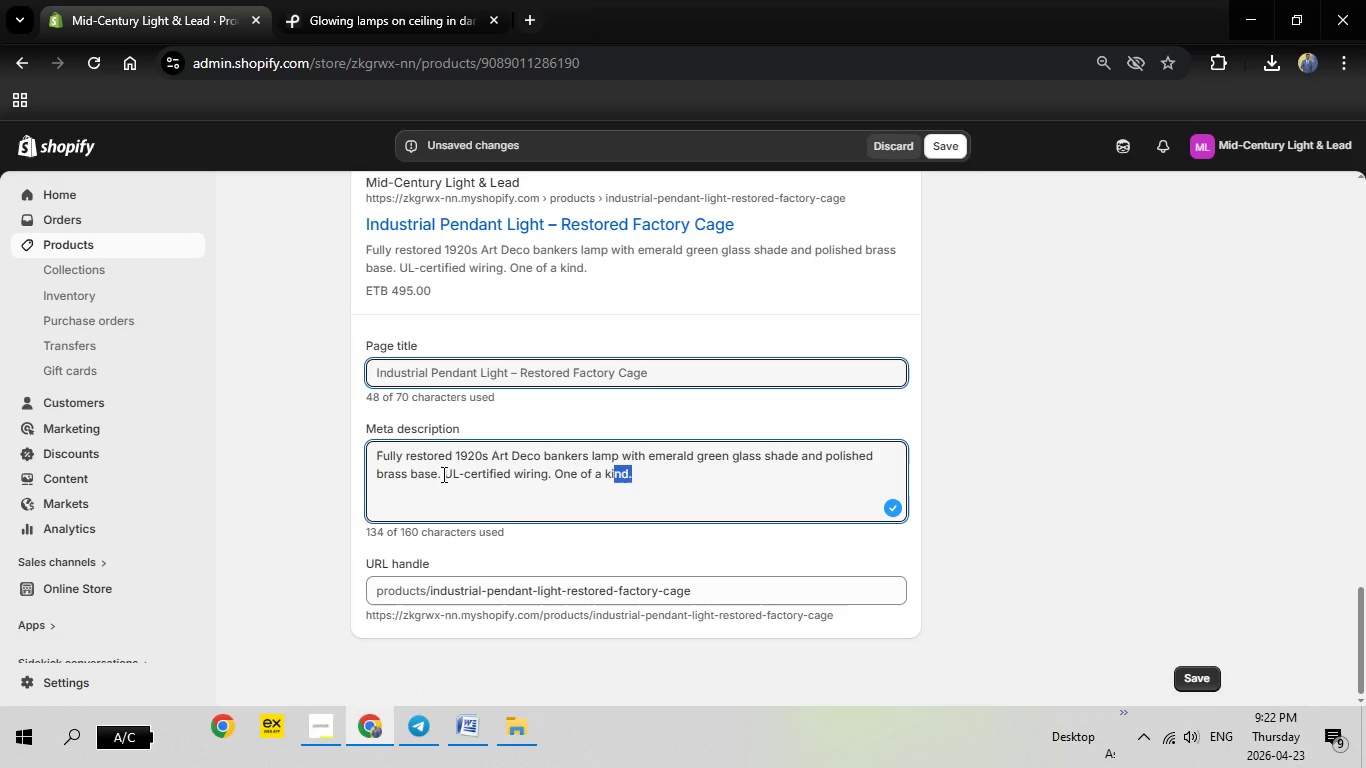 
left_click_drag(start_coordinate=[645, 474], to_coordinate=[342, 445])
 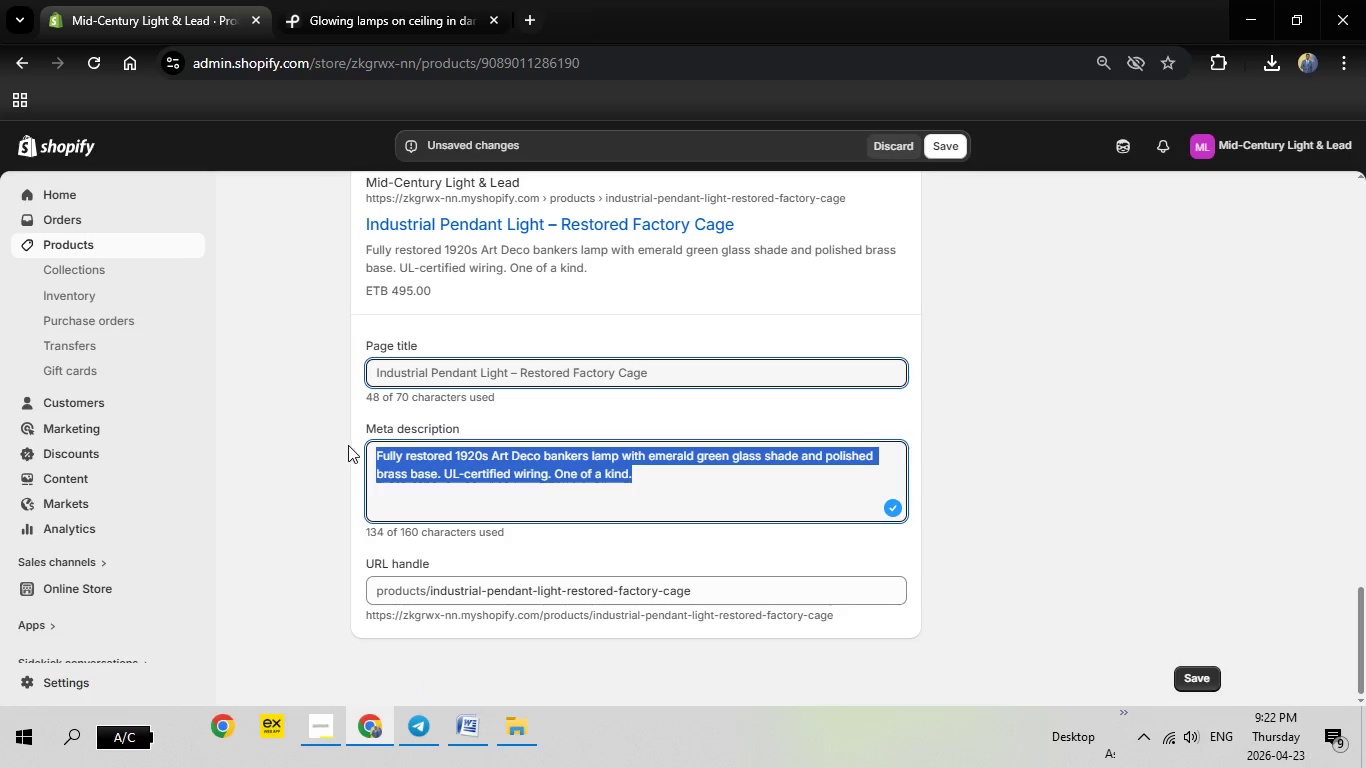 
key(Backspace)
 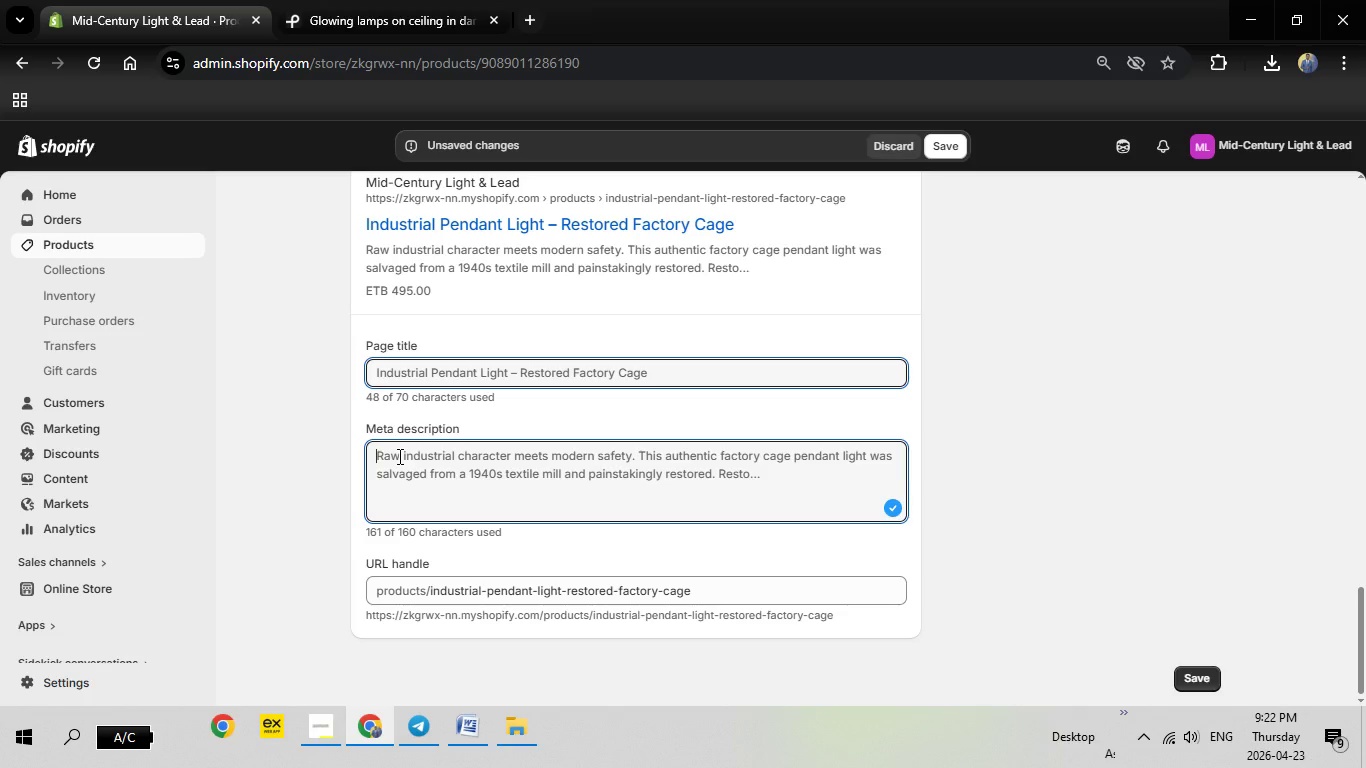 
right_click([398, 456])
 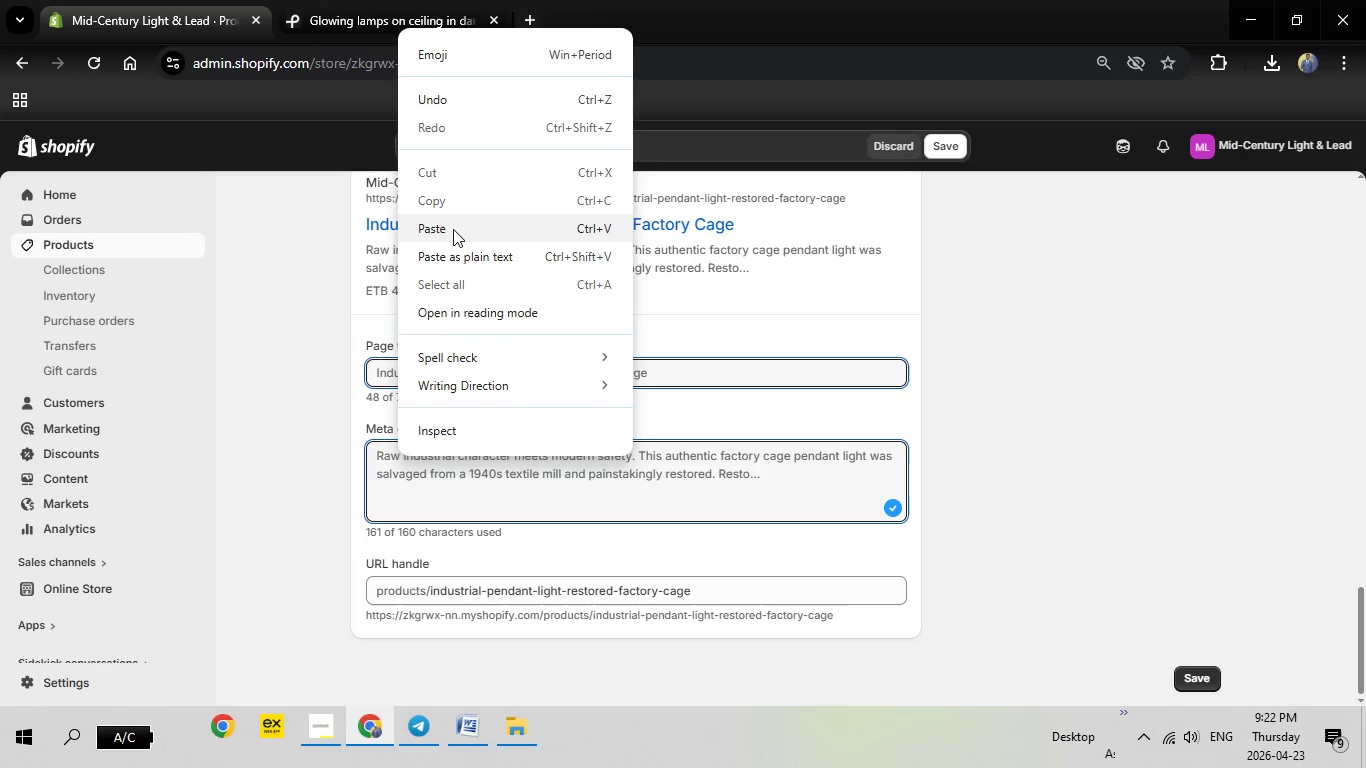 
left_click([453, 229])
 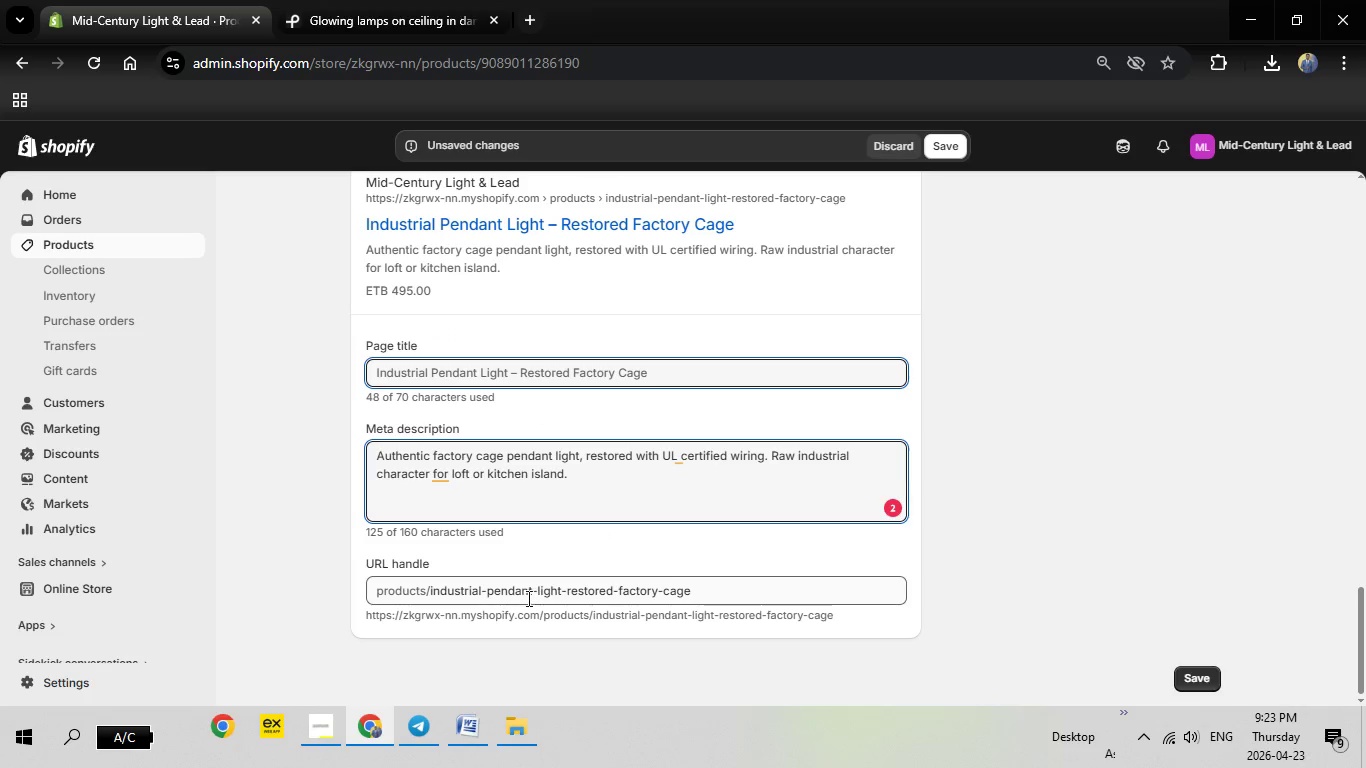 
wait(7.44)
 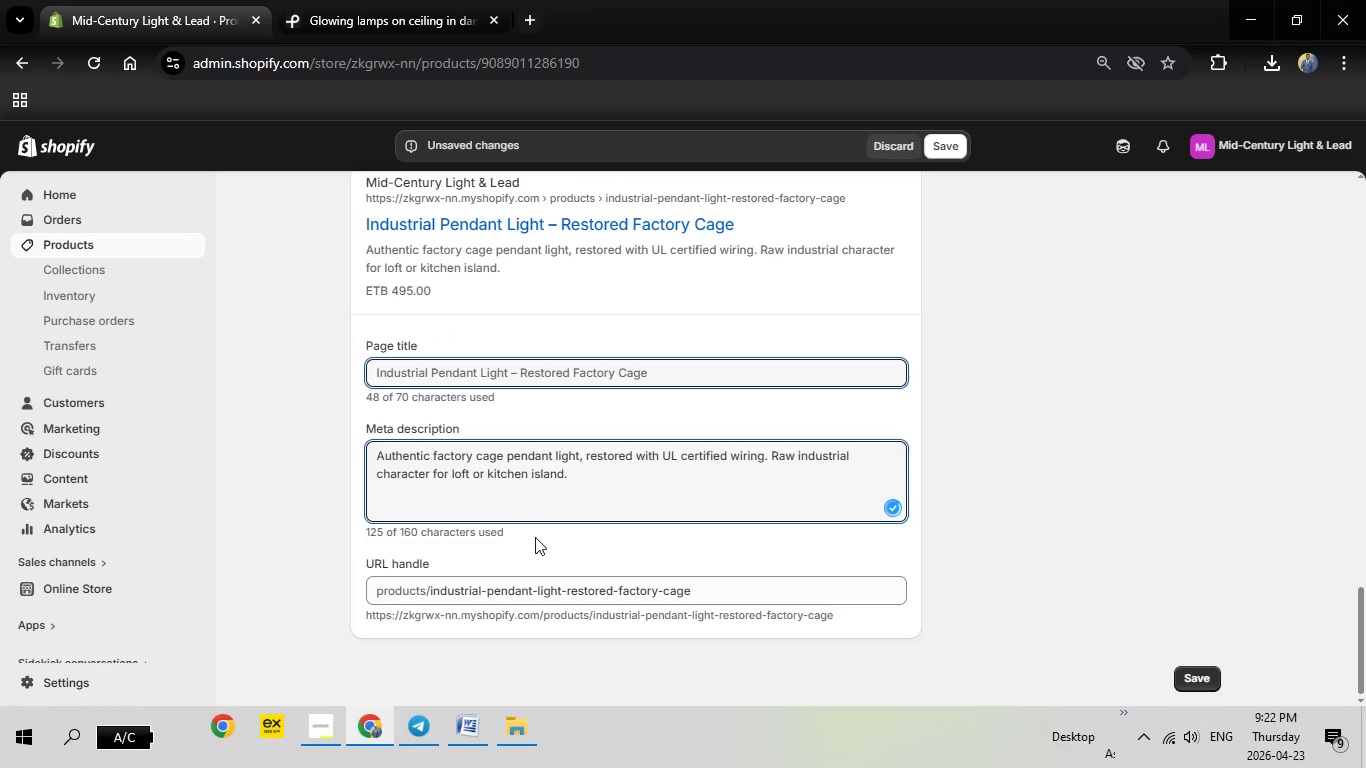 
left_click([444, 472])
 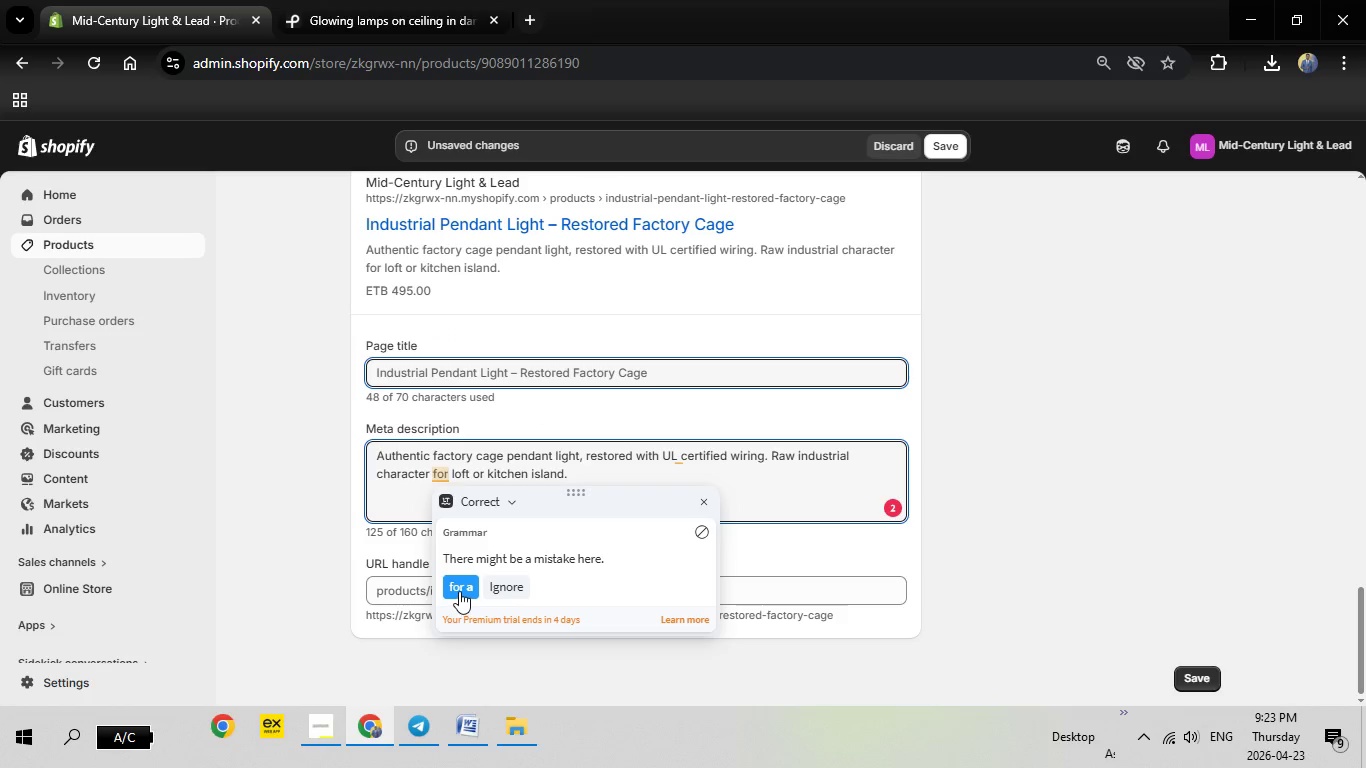 
left_click([459, 591])
 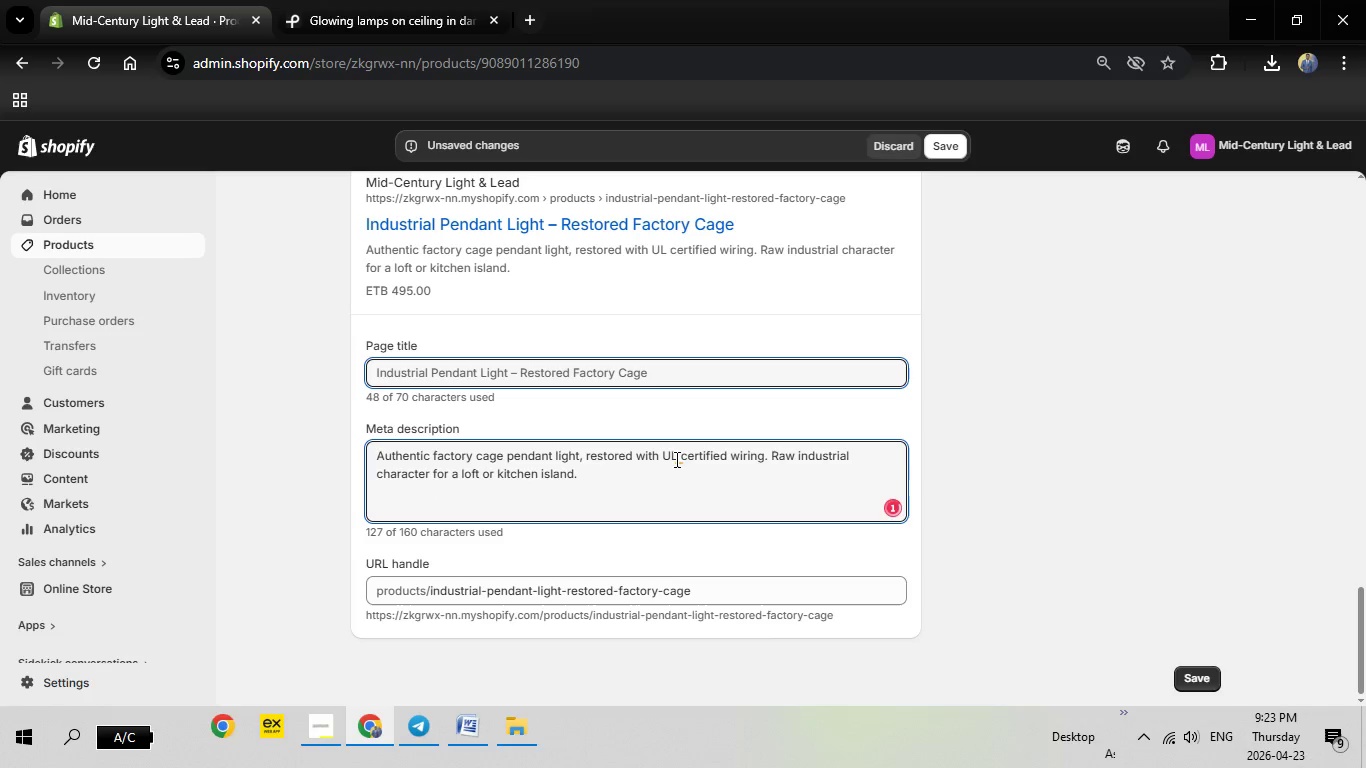 
left_click([681, 461])
 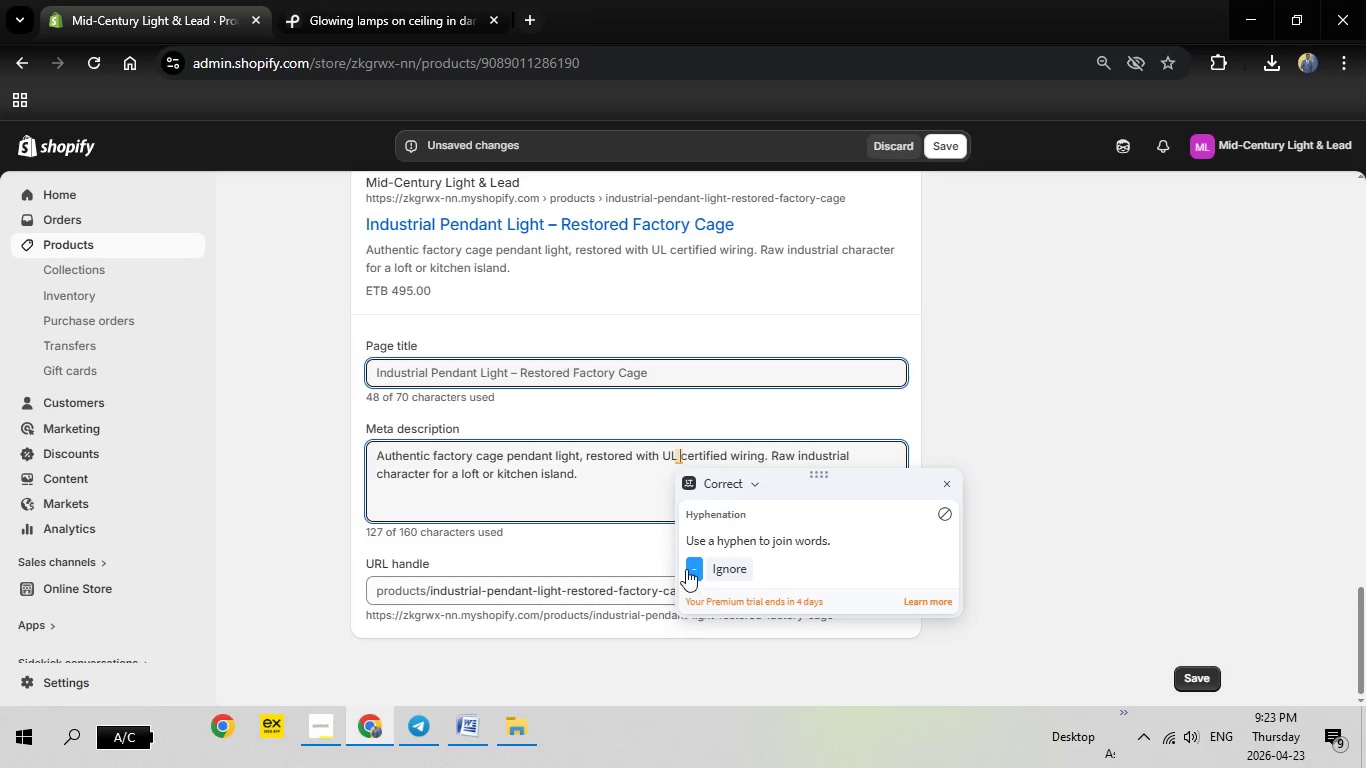 
left_click([686, 569])
 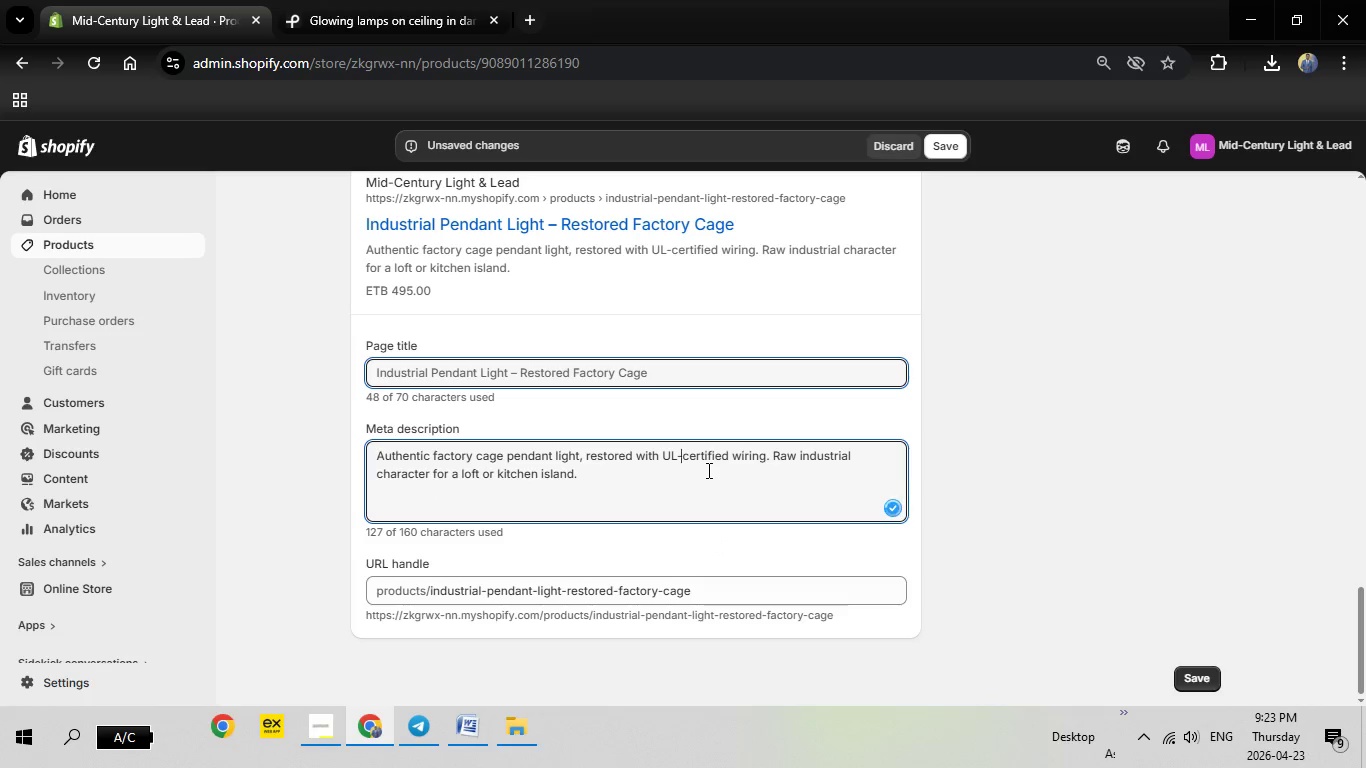 
scroll: coordinate [904, 281], scroll_direction: up, amount: 29.0
 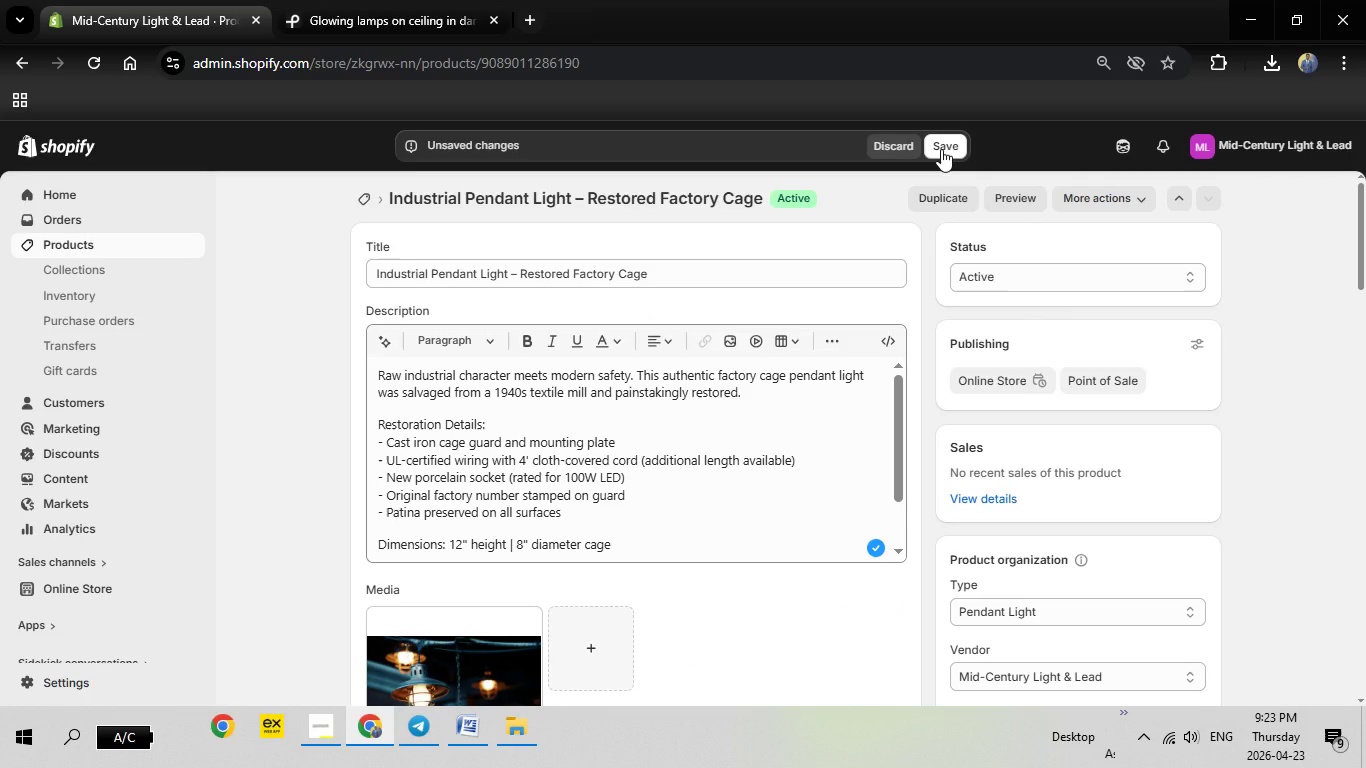 
left_click([941, 149])
 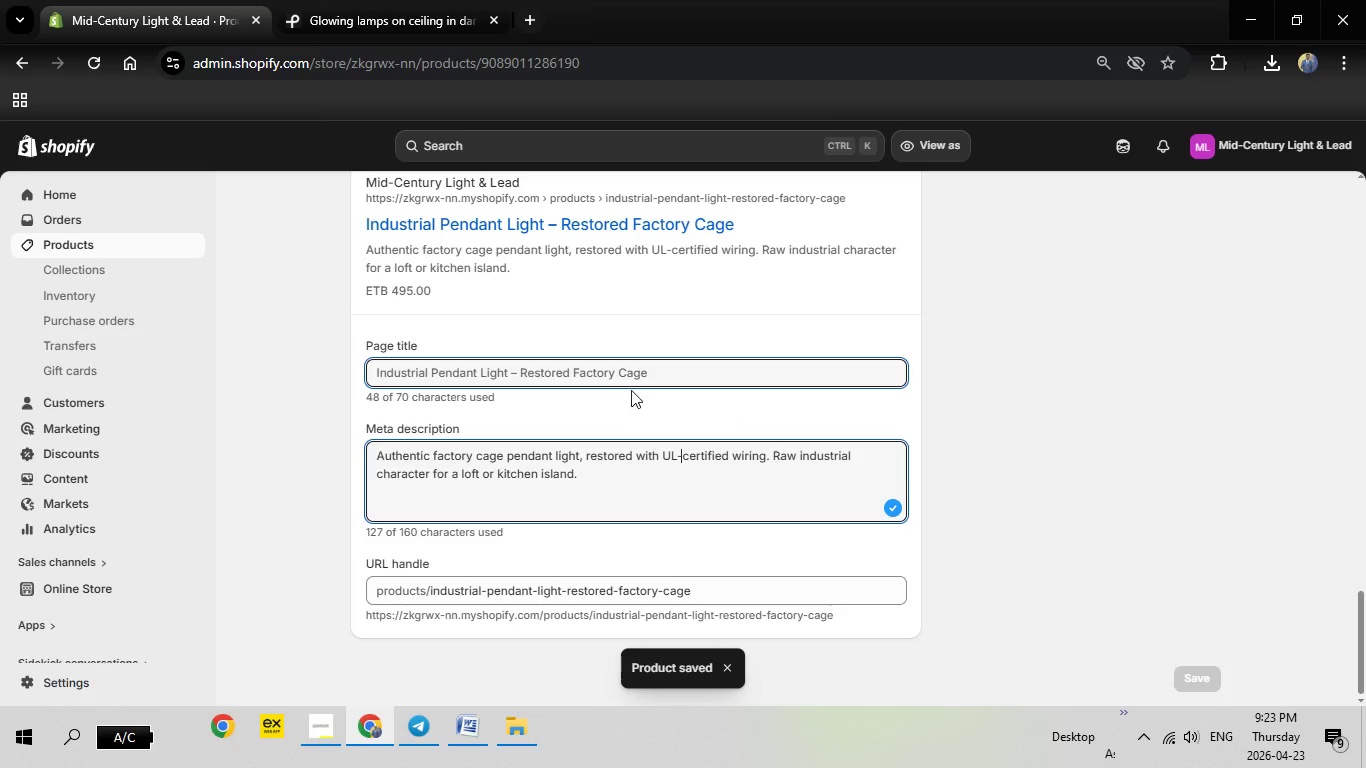 
wait(24.33)
 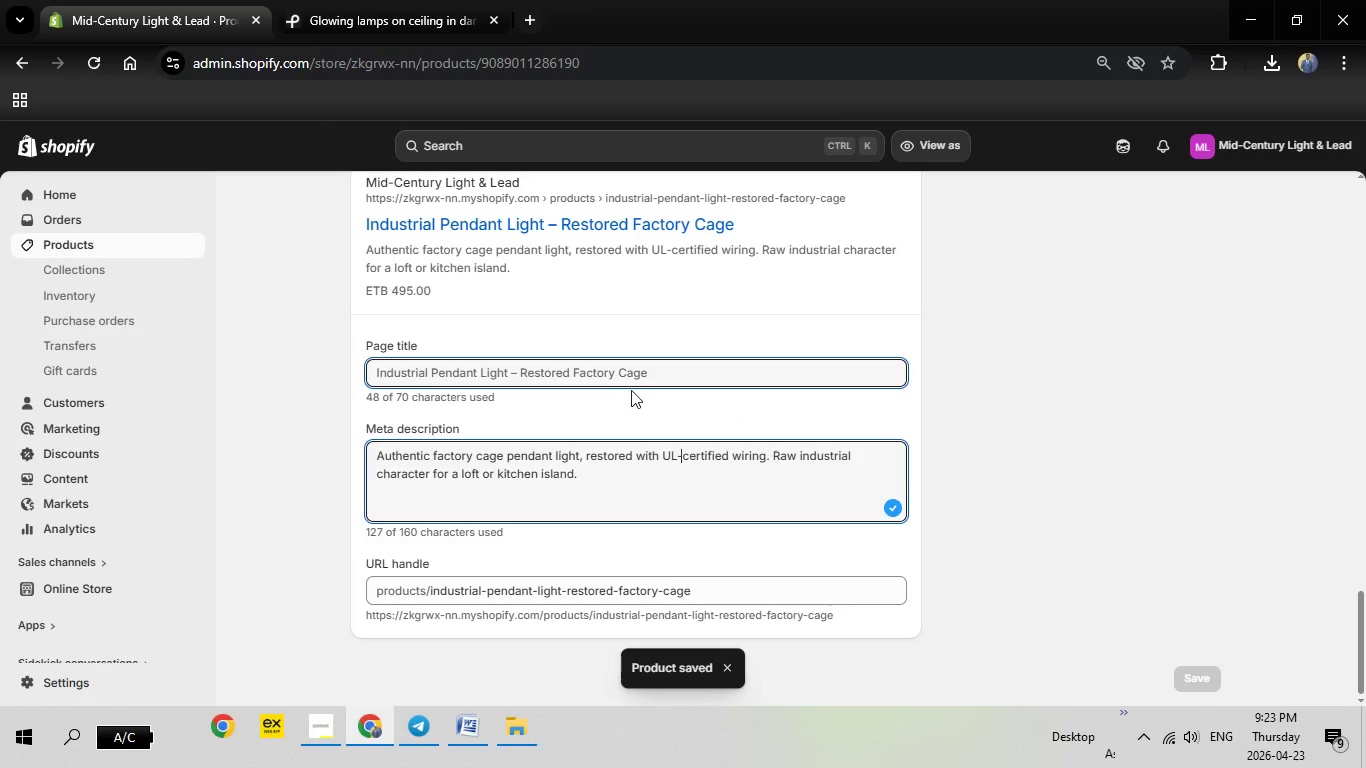 
scroll: coordinate [506, 301], scroll_direction: up, amount: 26.0
 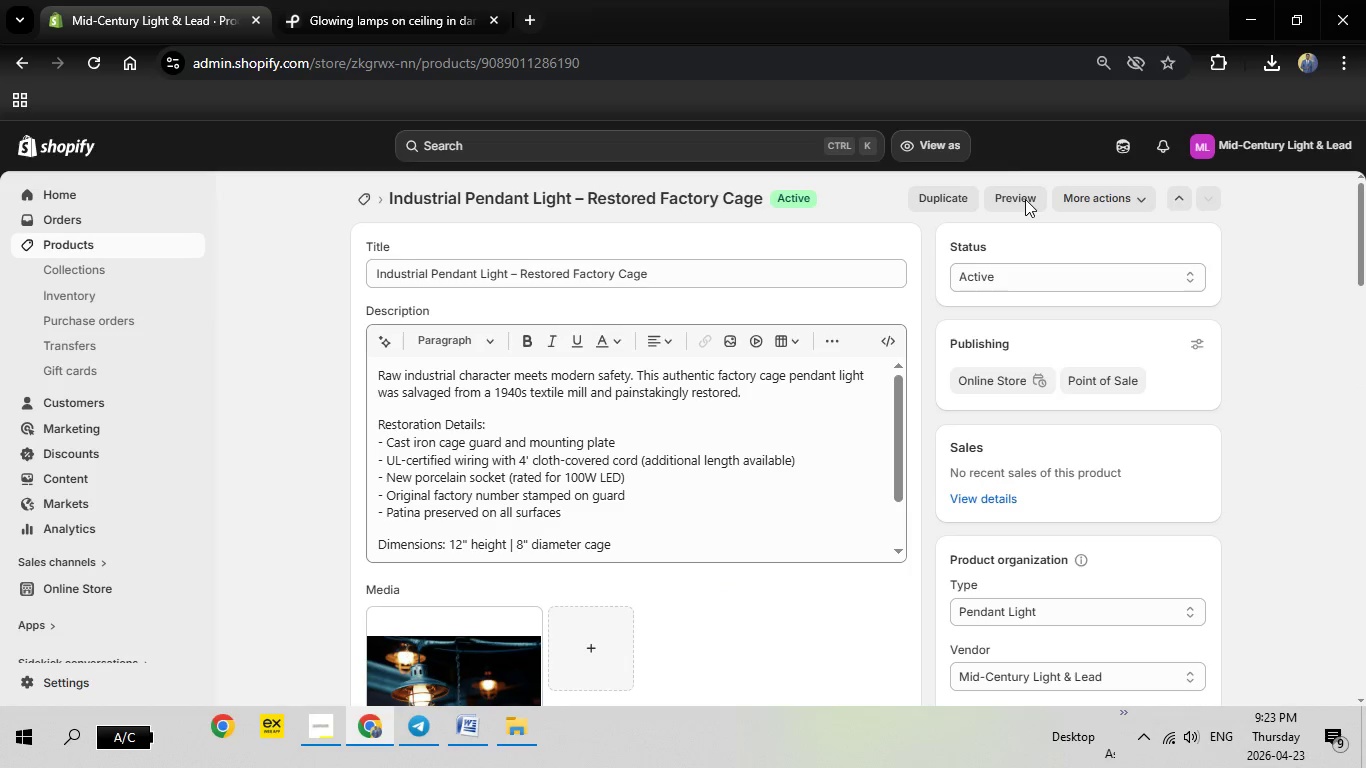 
left_click([1025, 199])
 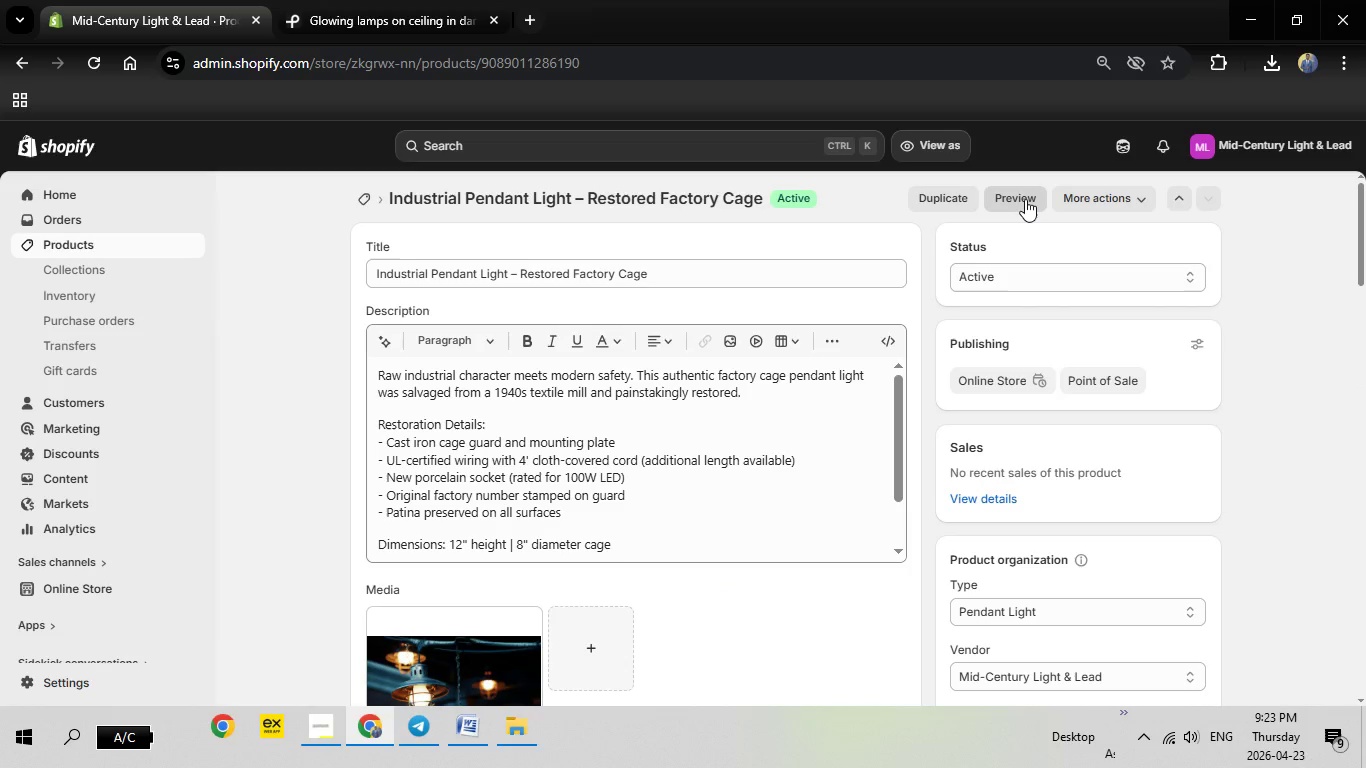 
left_click([1025, 199])
 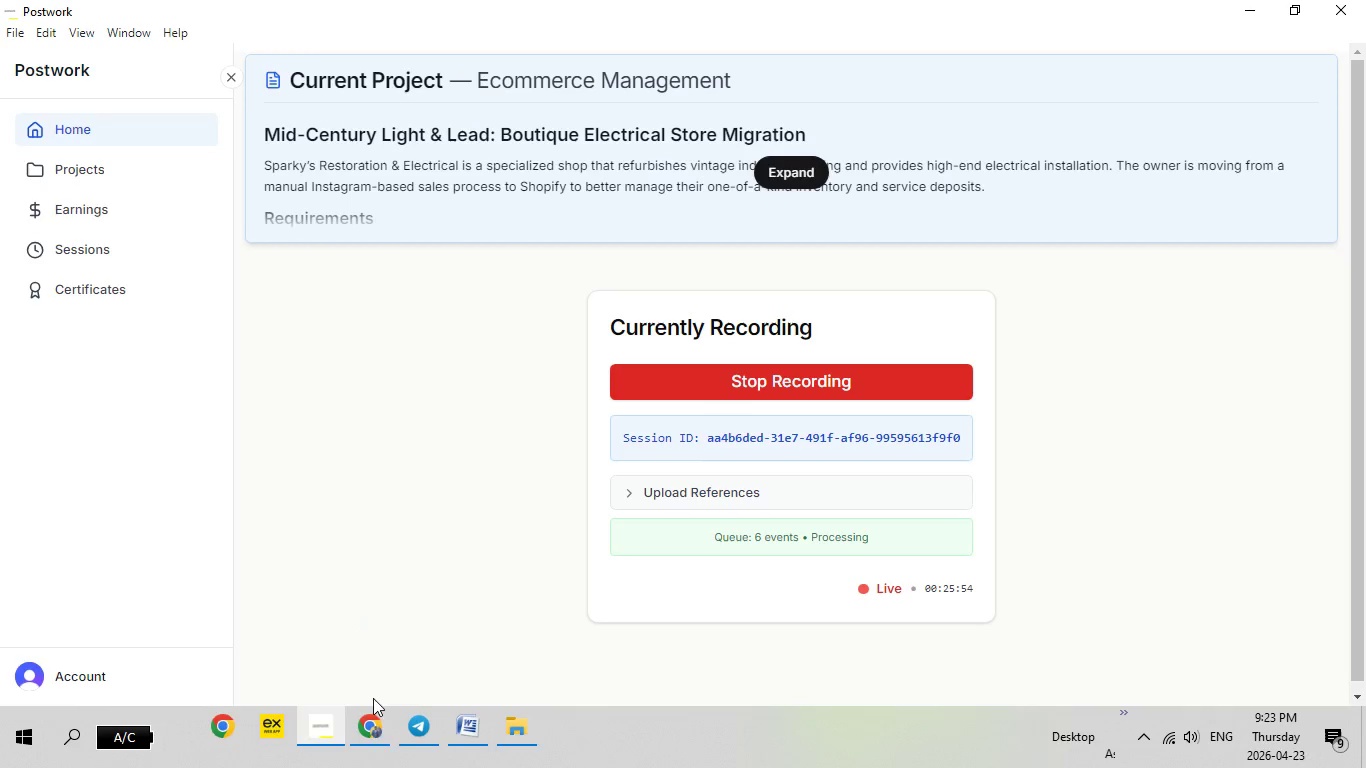 
left_click([317, 734])
 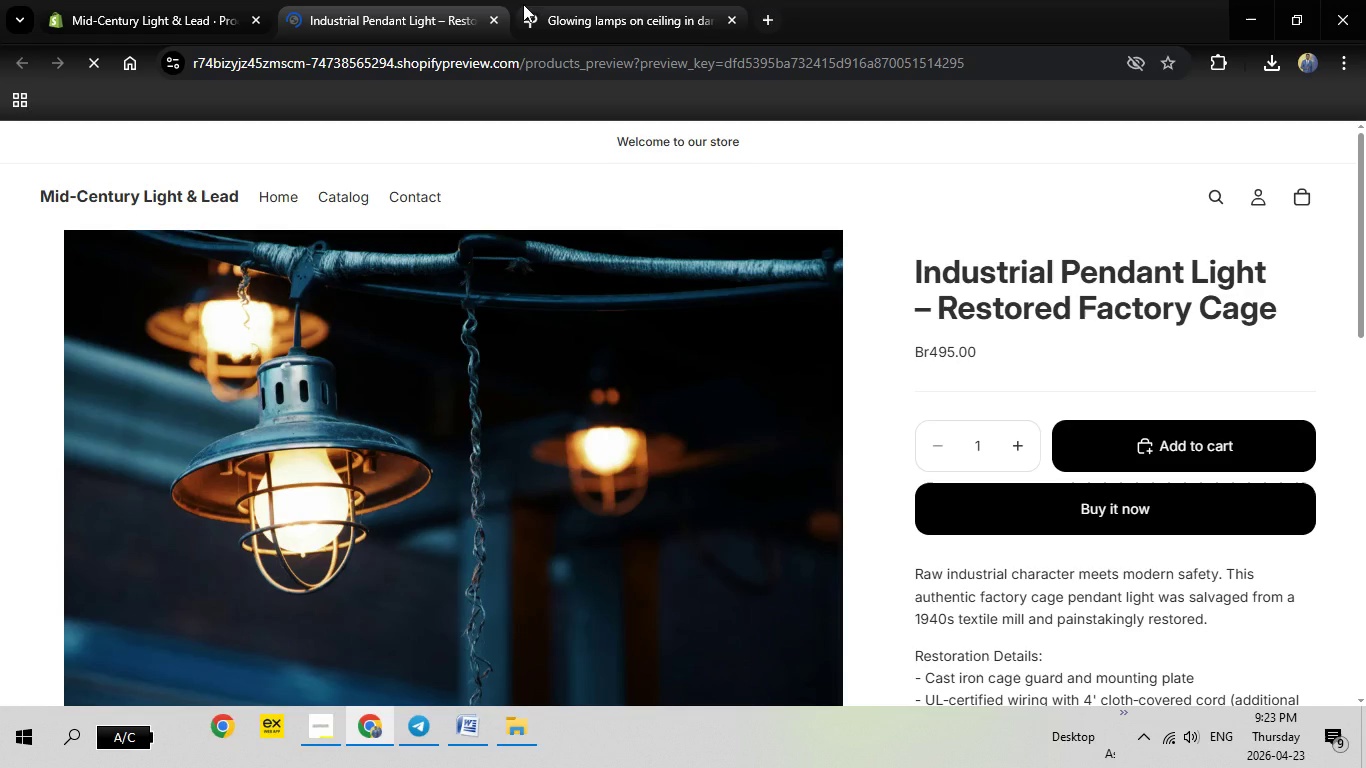 
left_click([499, 18])
 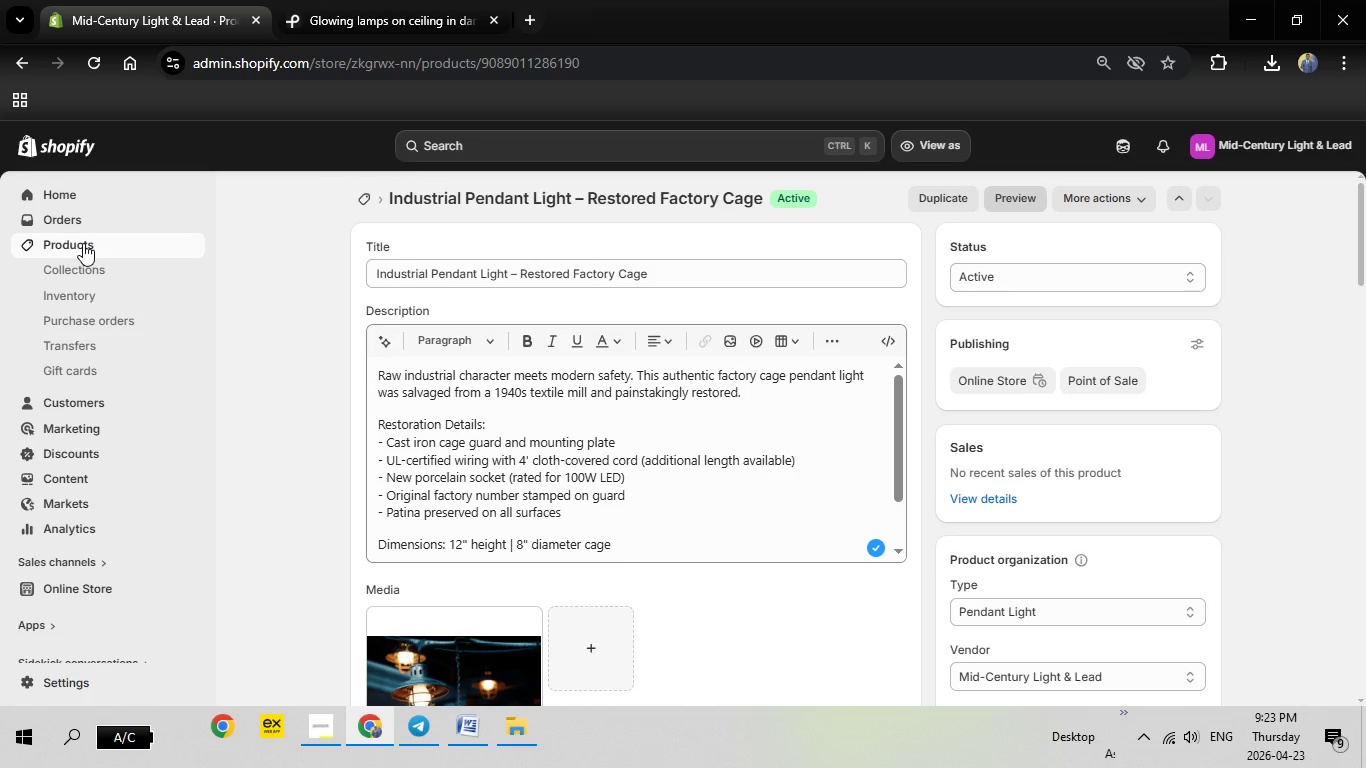 
left_click([83, 243])
 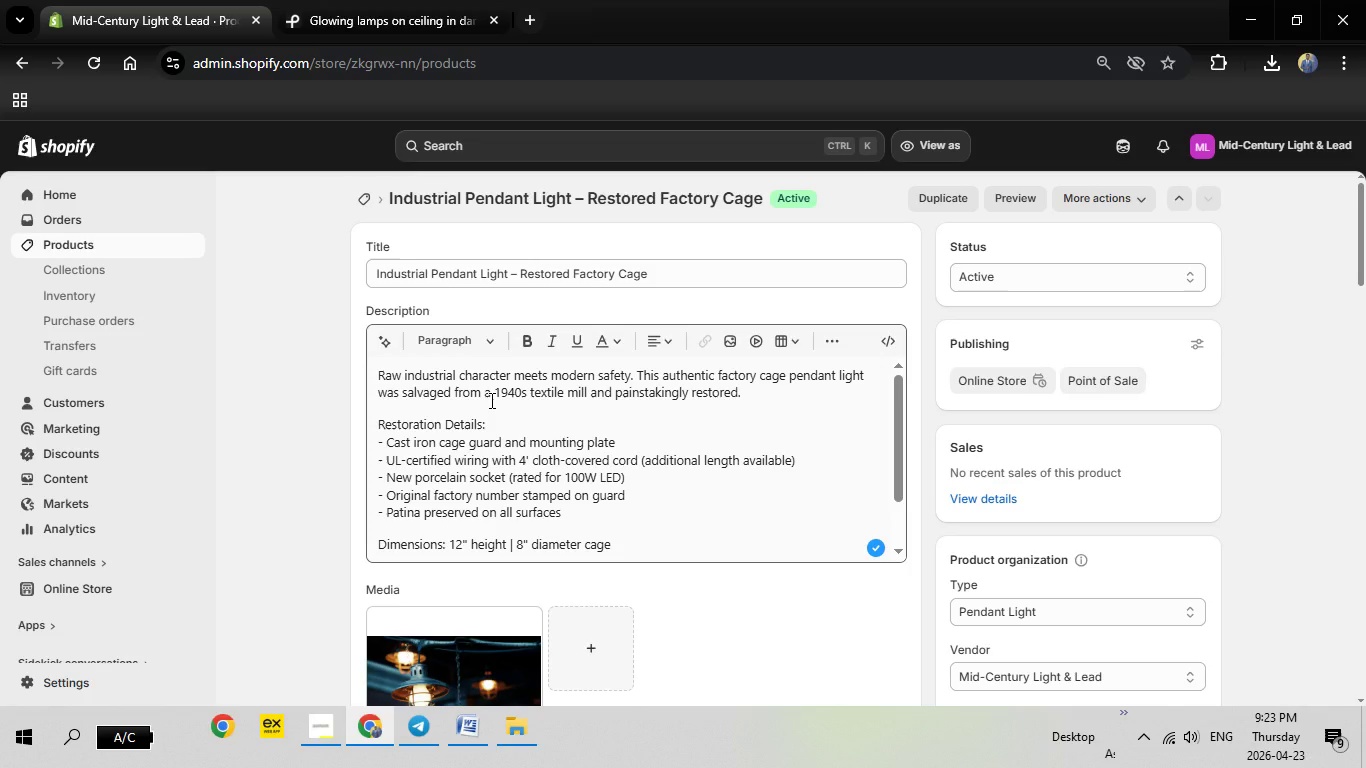 
wait(11.11)
 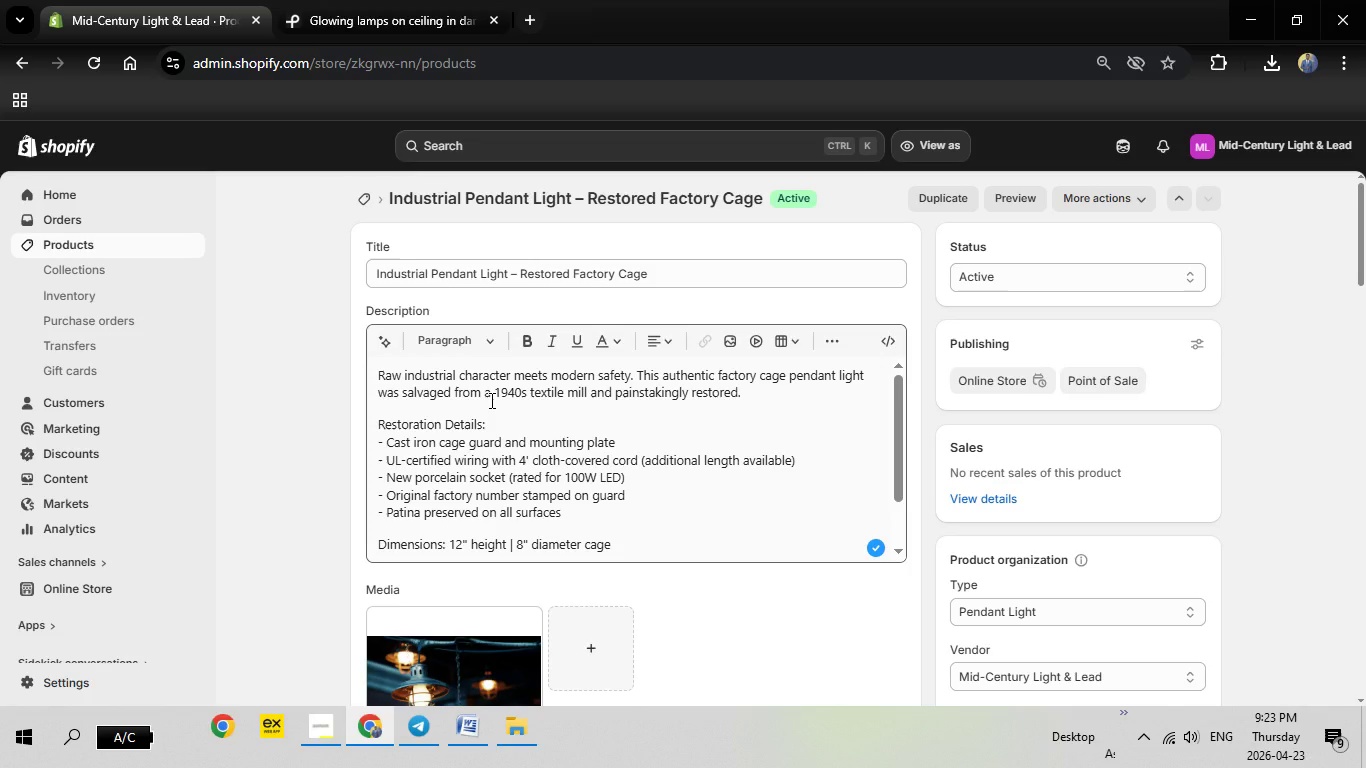 
left_click([403, 368])
 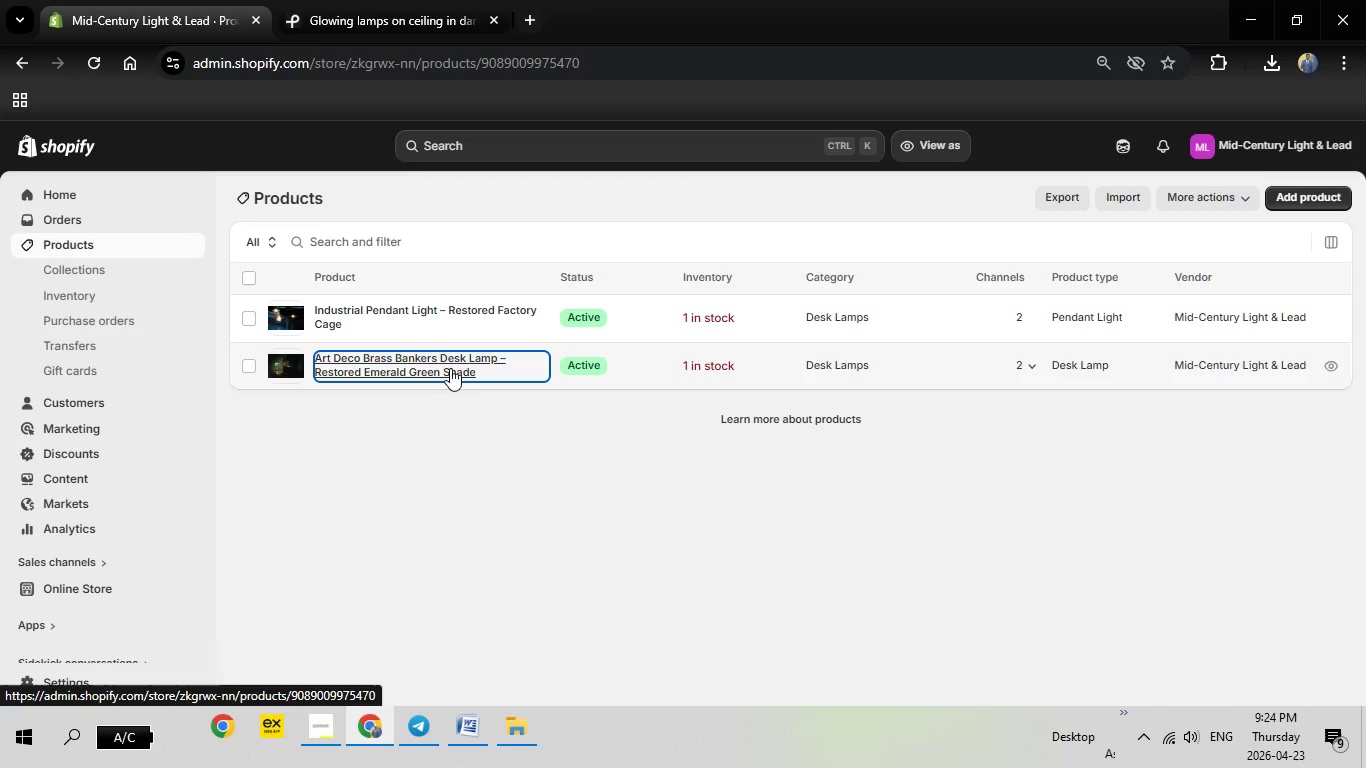 
mouse_move([623, 425])
 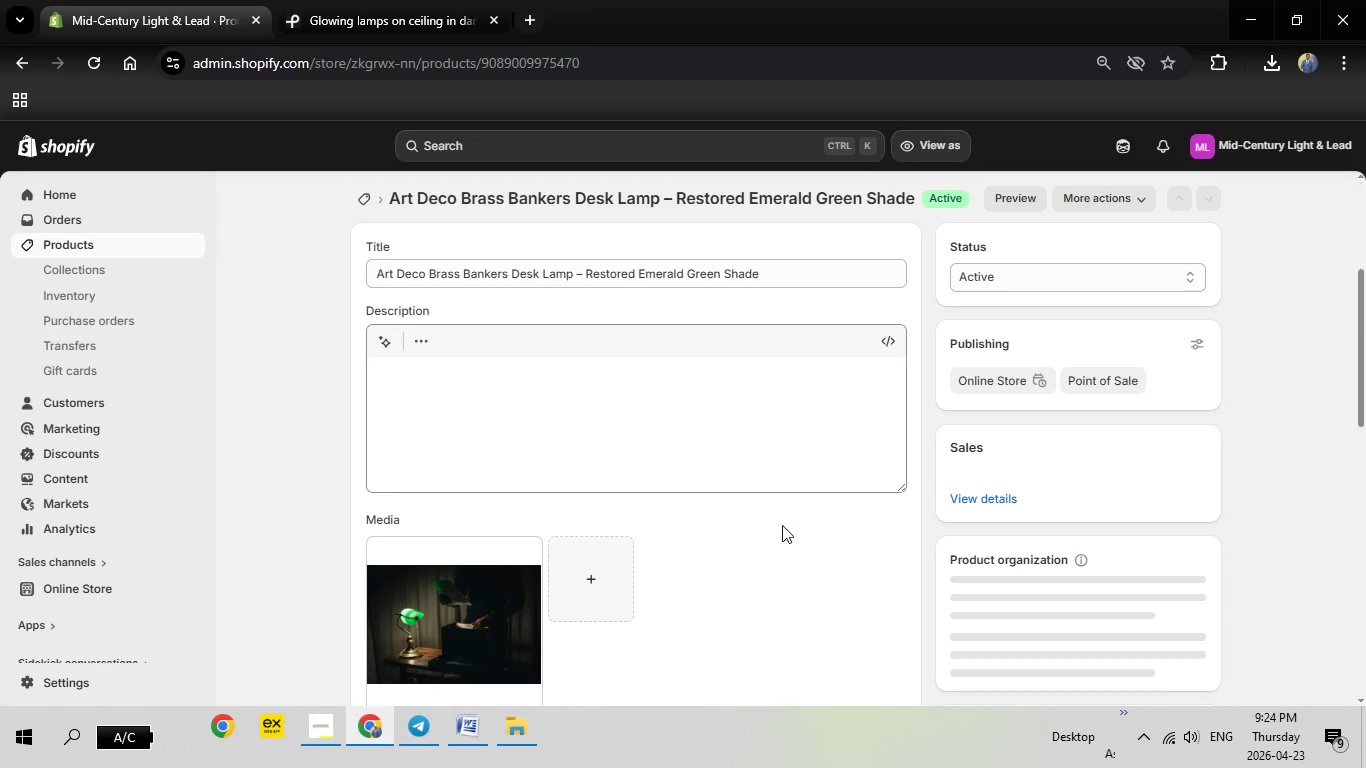 
scroll: coordinate [894, 545], scroll_direction: down, amount: 8.0
 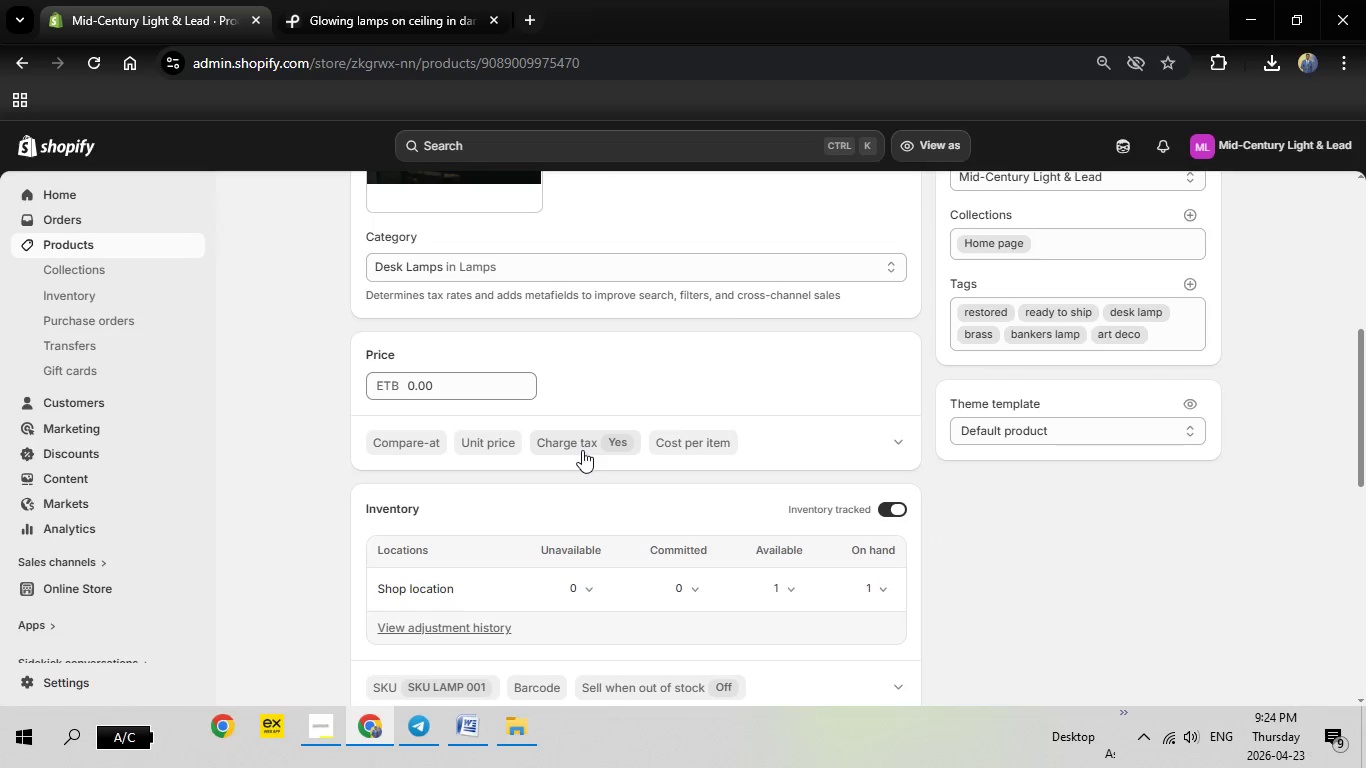 
scroll: coordinate [582, 450], scroll_direction: up, amount: 2.0
 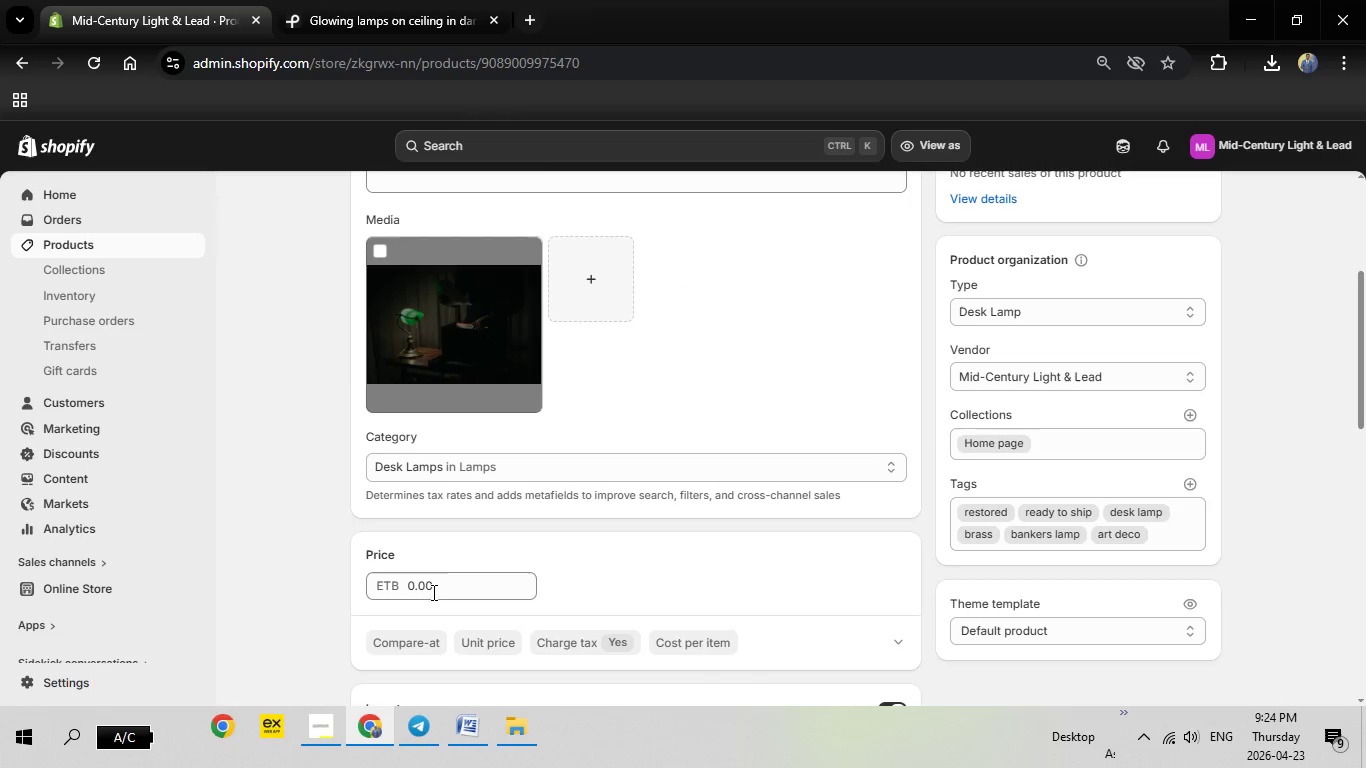 
left_click([431, 590])
 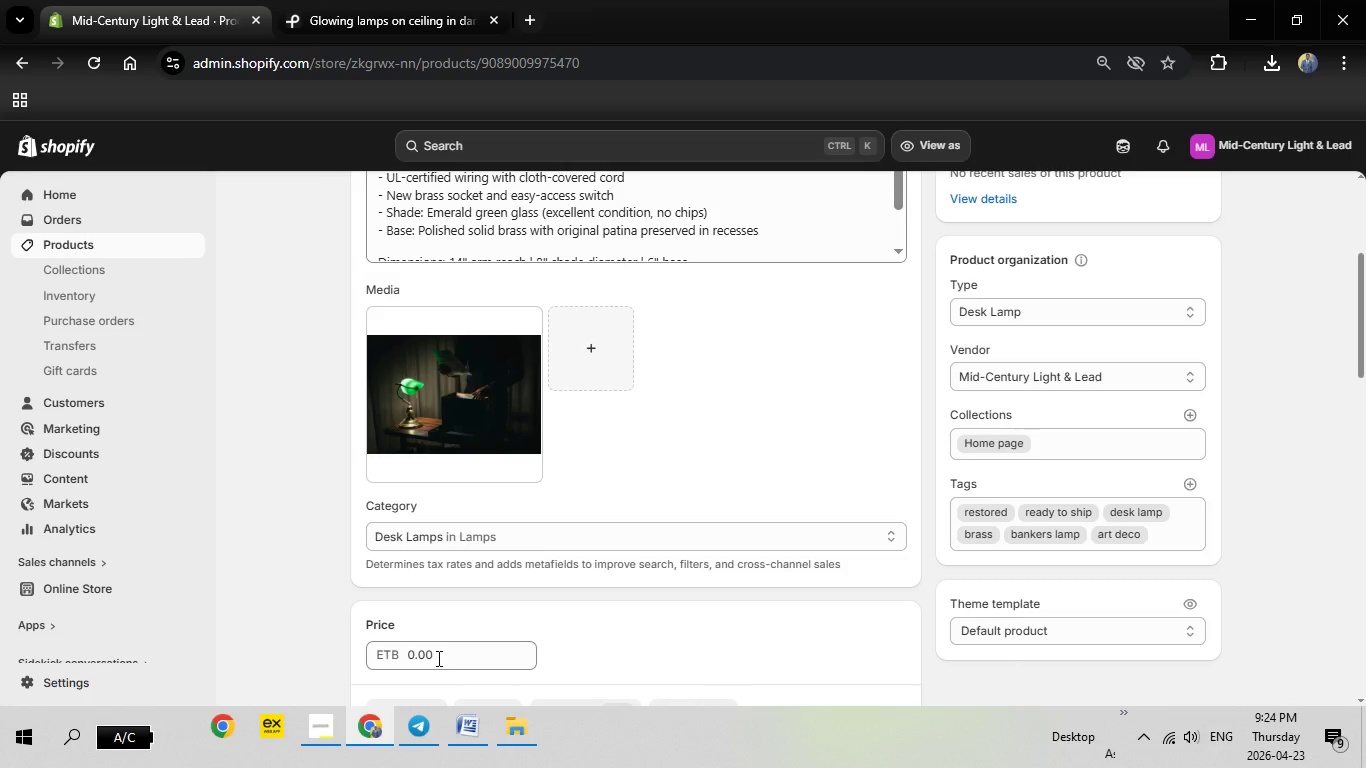 
left_click([437, 658])
 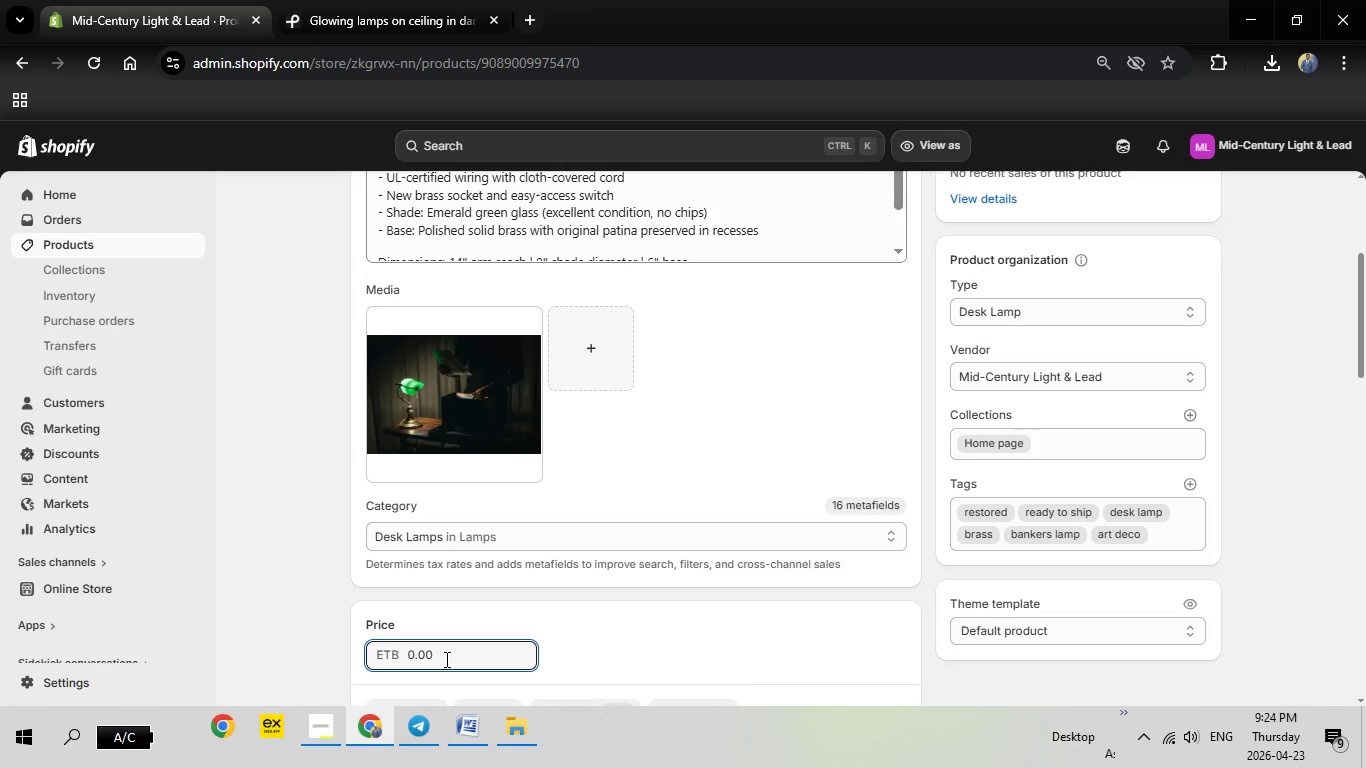 
left_click_drag(start_coordinate=[445, 659], to_coordinate=[386, 652])
 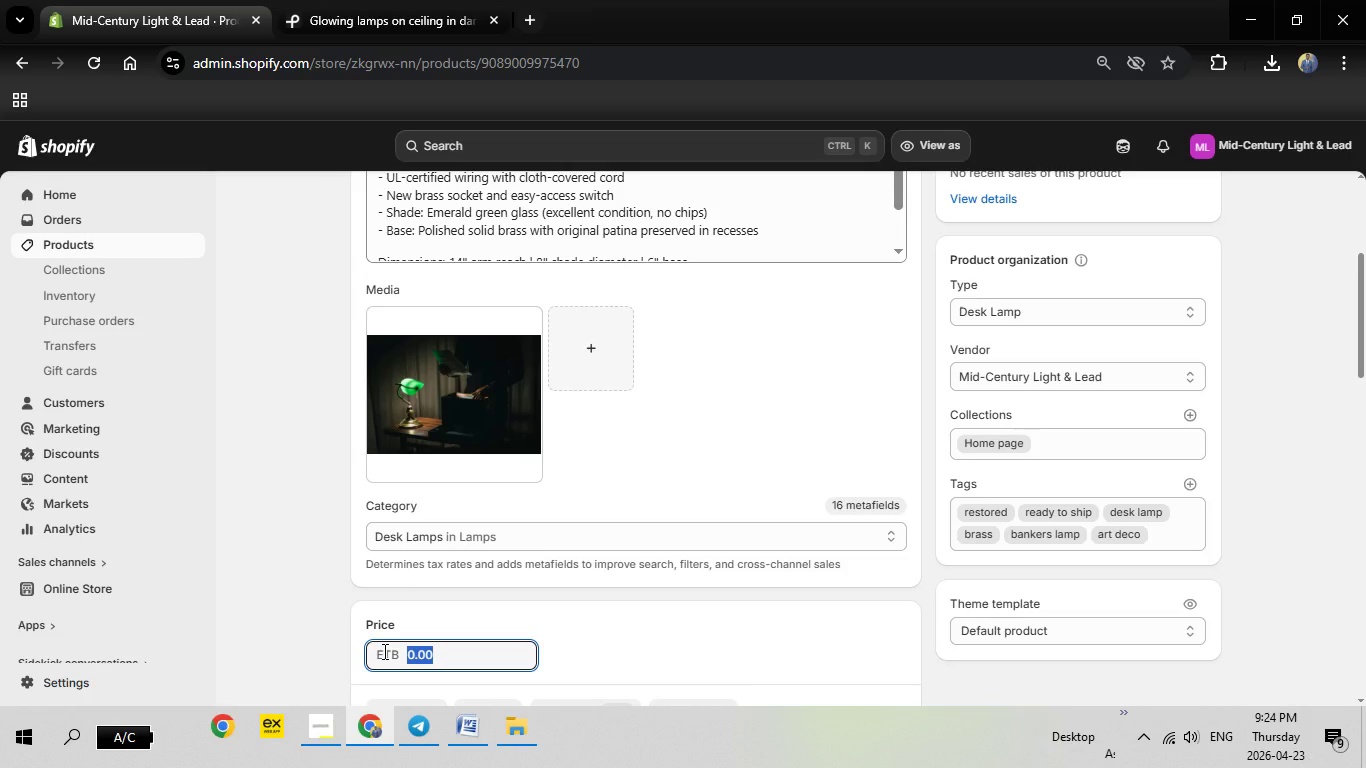 
type(395)
 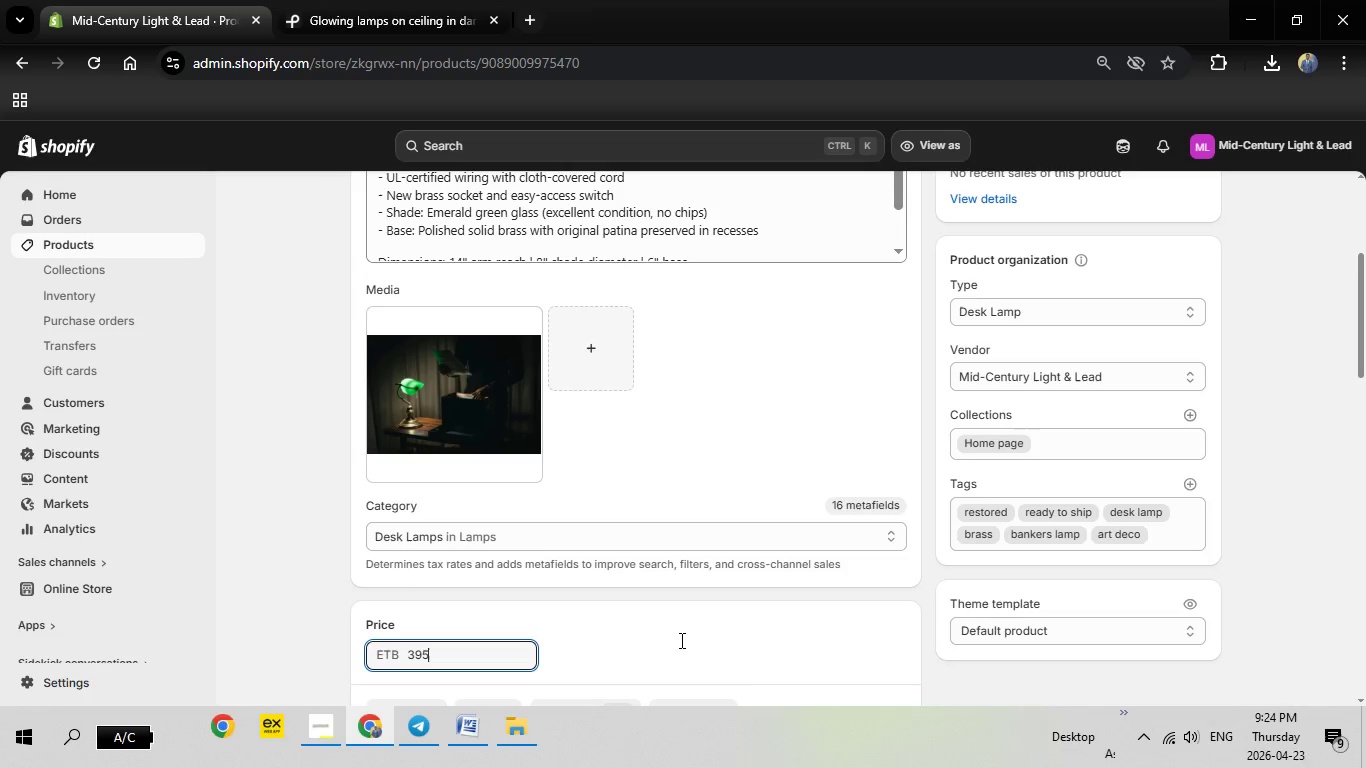 
scroll: coordinate [659, 571], scroll_direction: down, amount: 5.0
 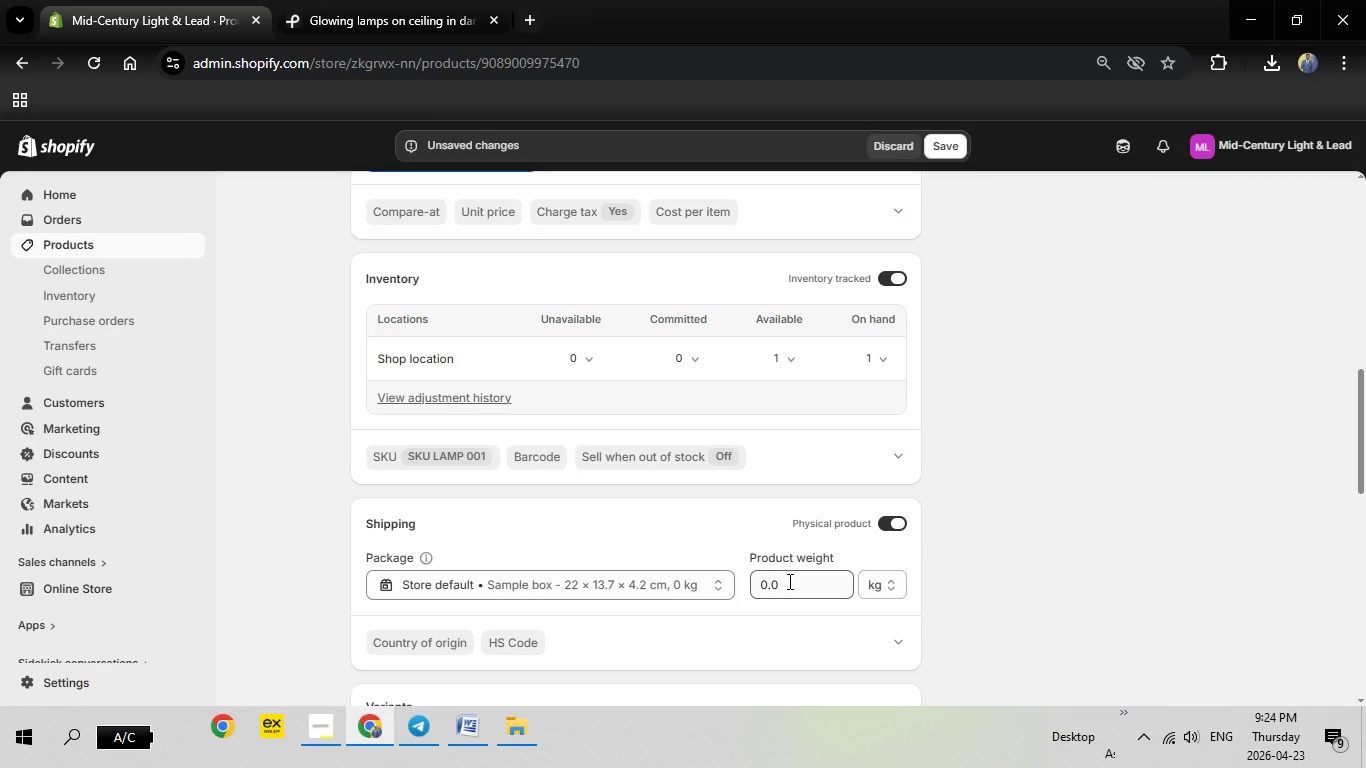 
left_click_drag(start_coordinate=[788, 581], to_coordinate=[737, 581])
 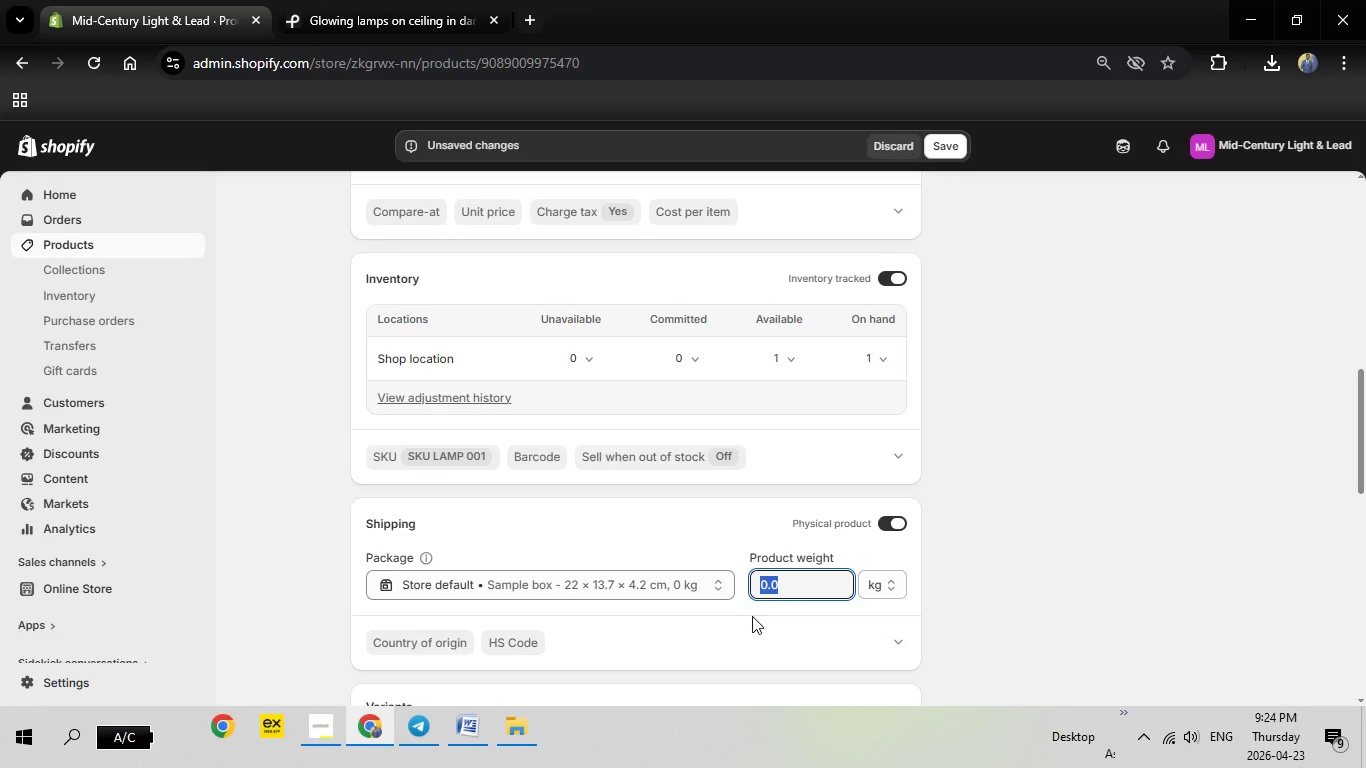 
key(6)
 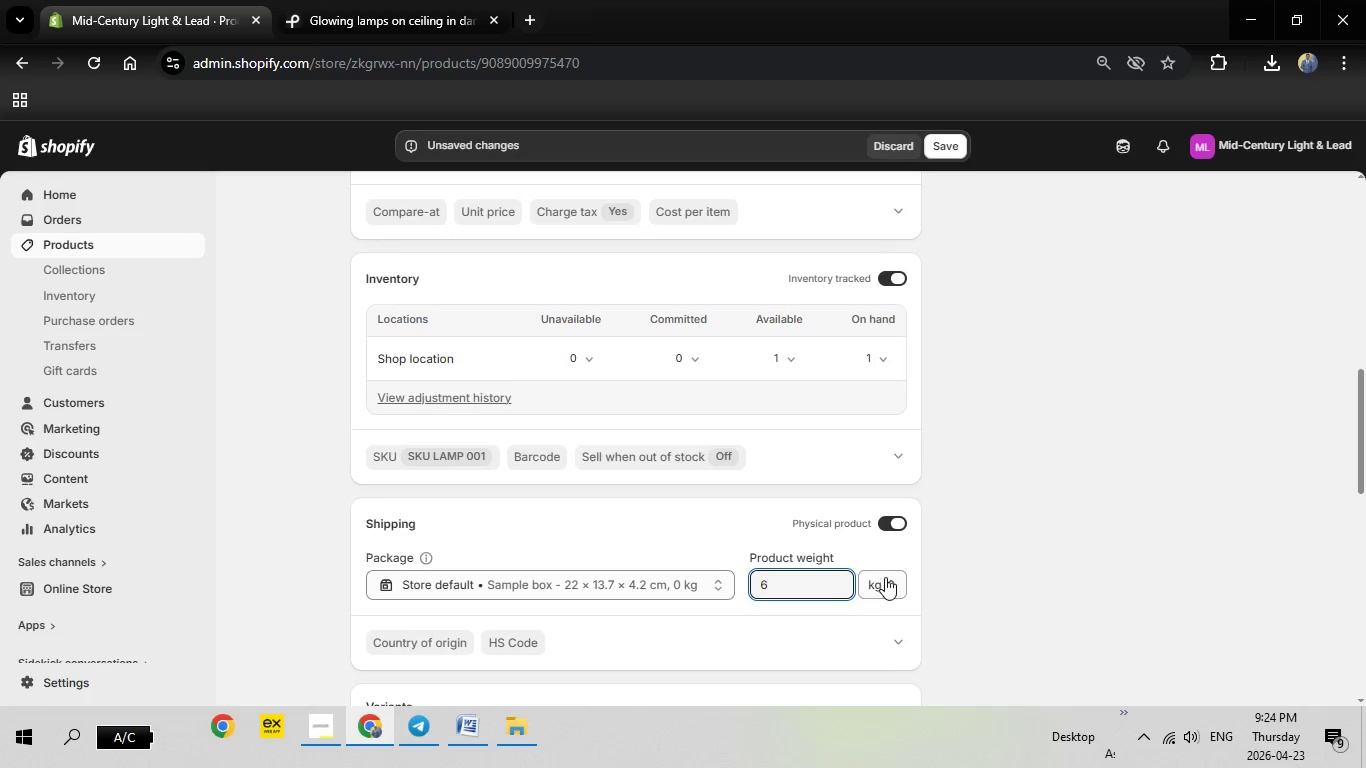 
left_click([885, 577])
 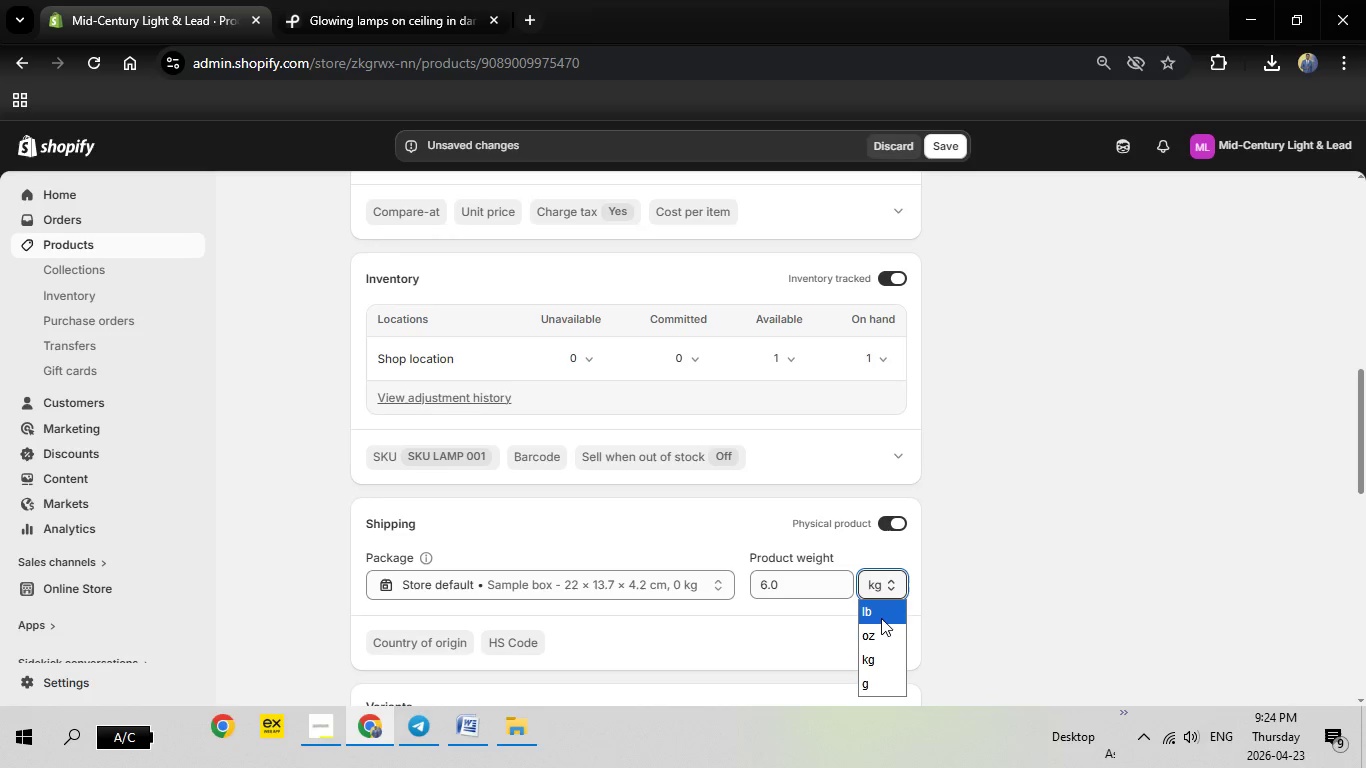 
left_click([881, 618])
 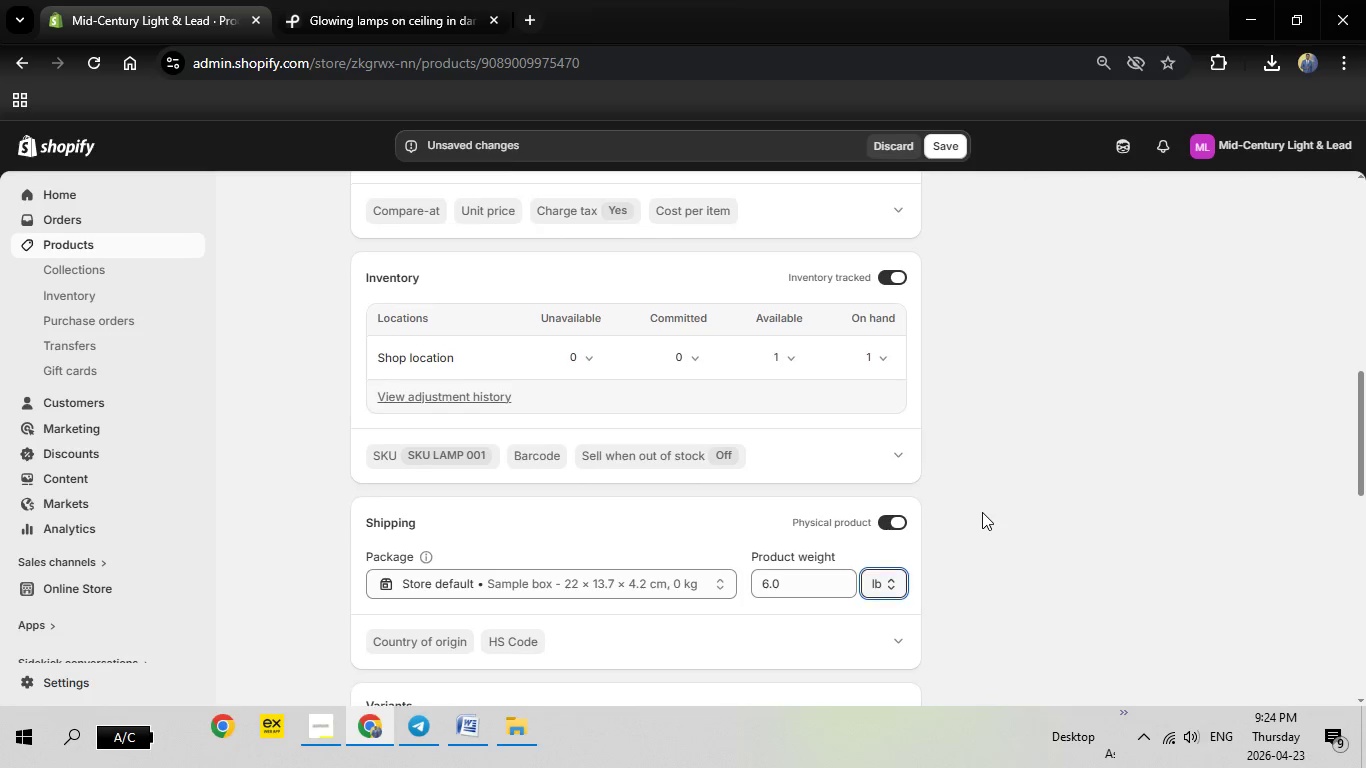 
scroll: coordinate [982, 503], scroll_direction: down, amount: 10.0
 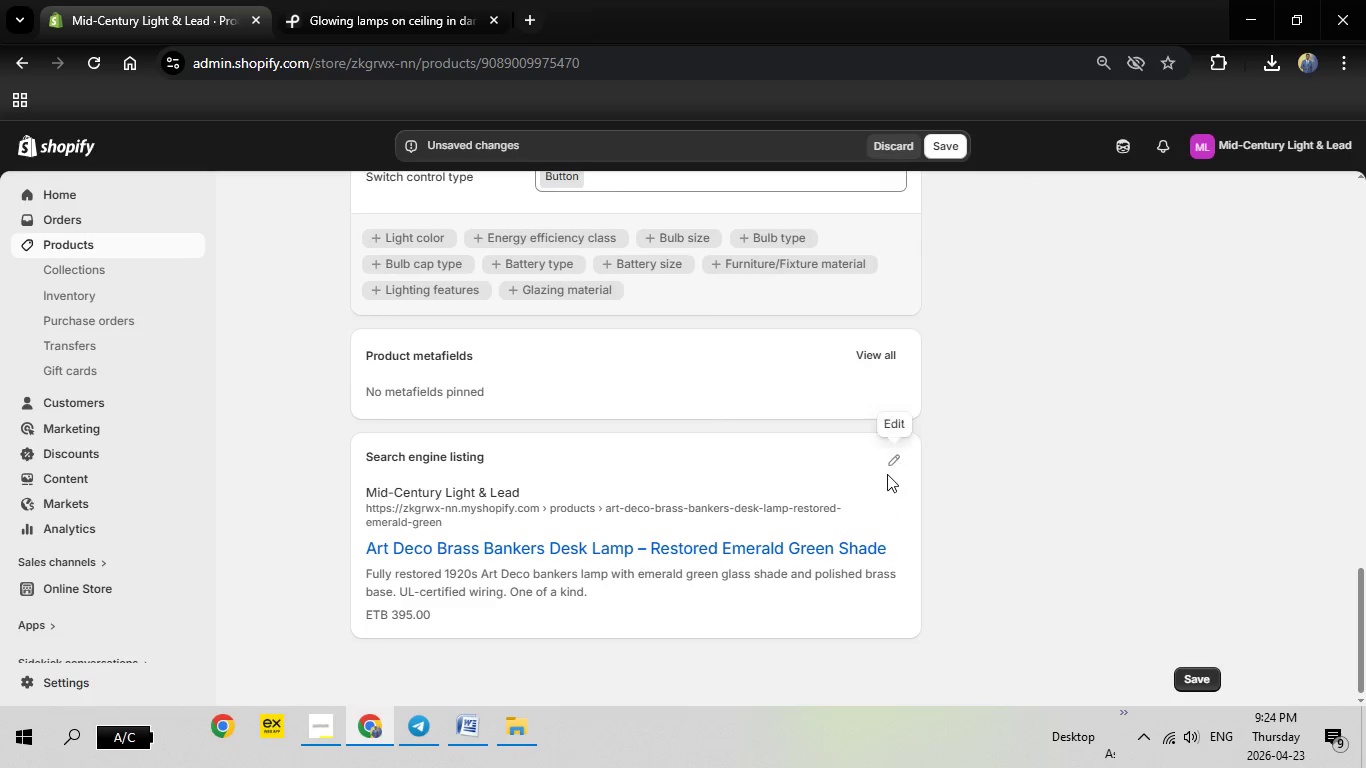 
left_click([891, 457])
 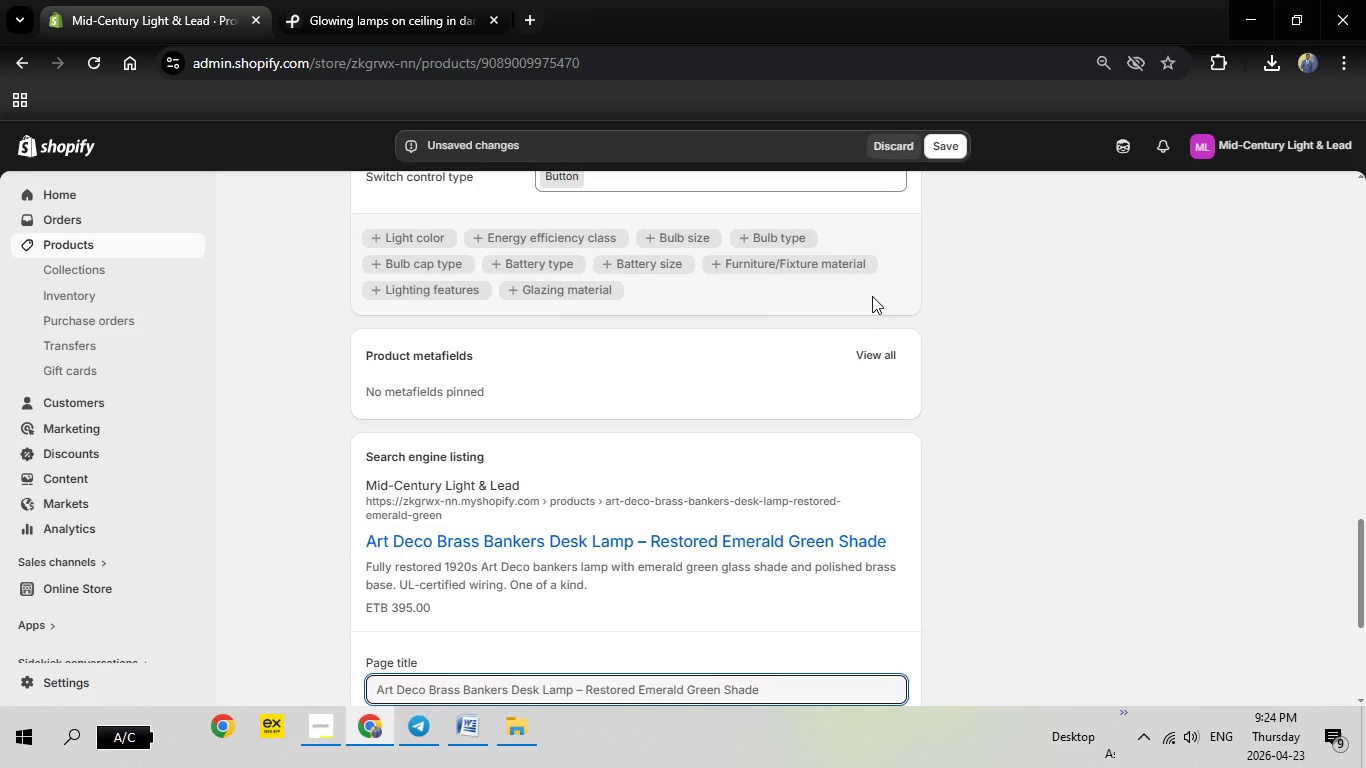 
scroll: coordinate [872, 296], scroll_direction: down, amount: 4.0
 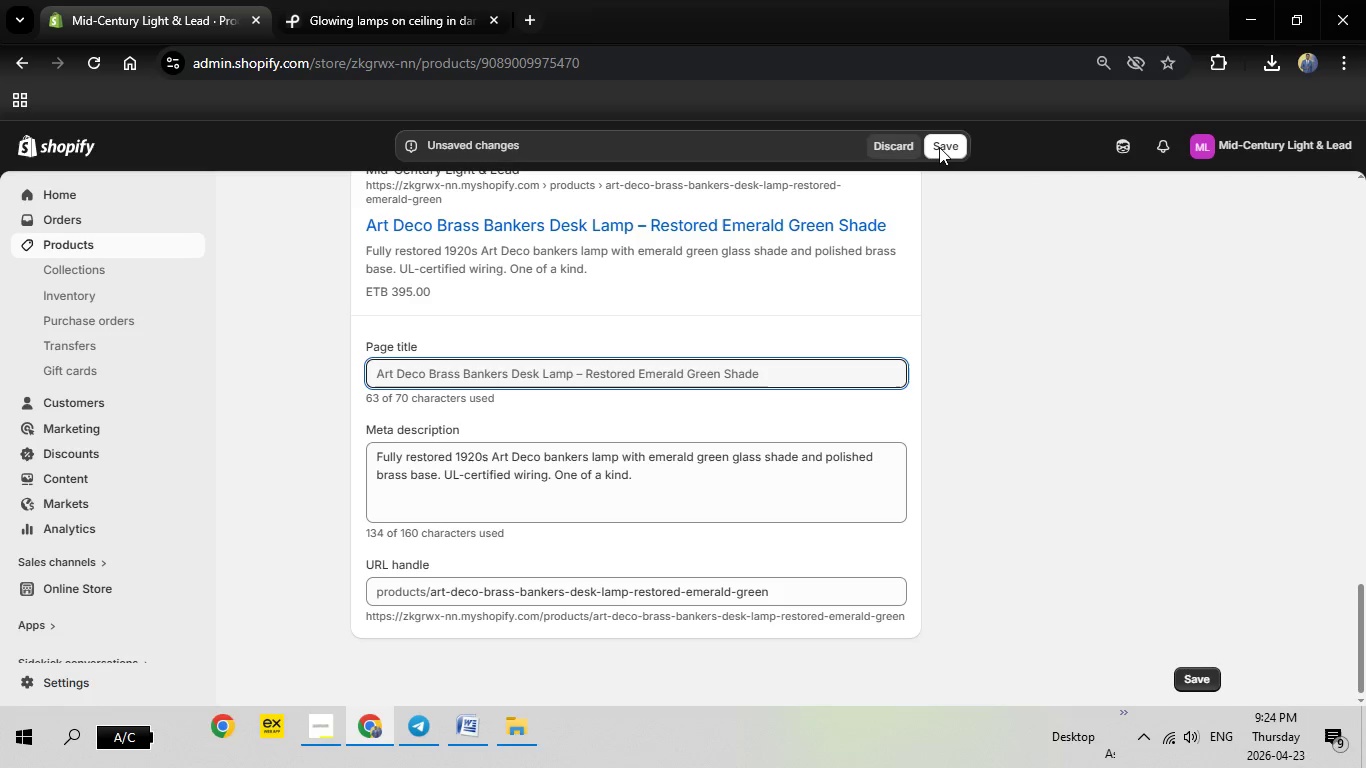 
left_click([940, 146])
 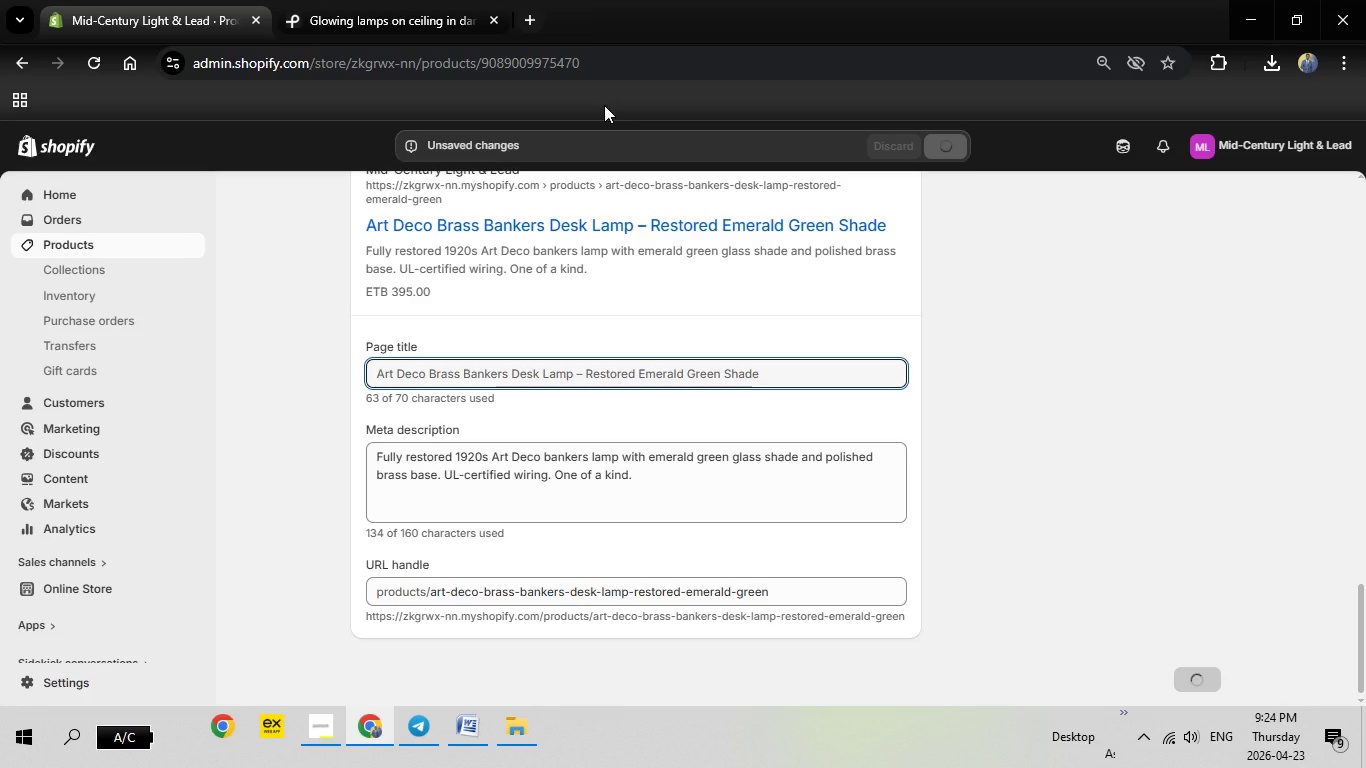 
wait(17.83)
 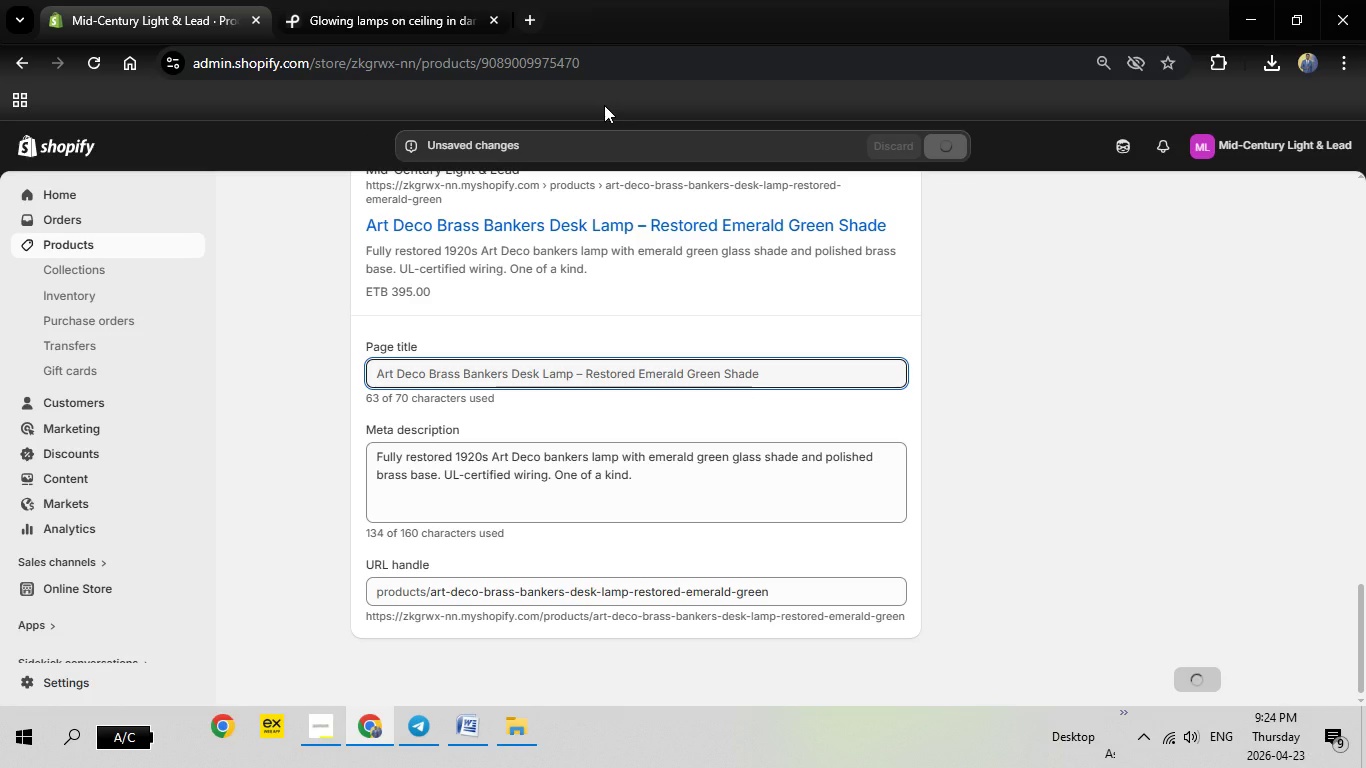 
scroll: coordinate [501, 311], scroll_direction: up, amount: 26.0
 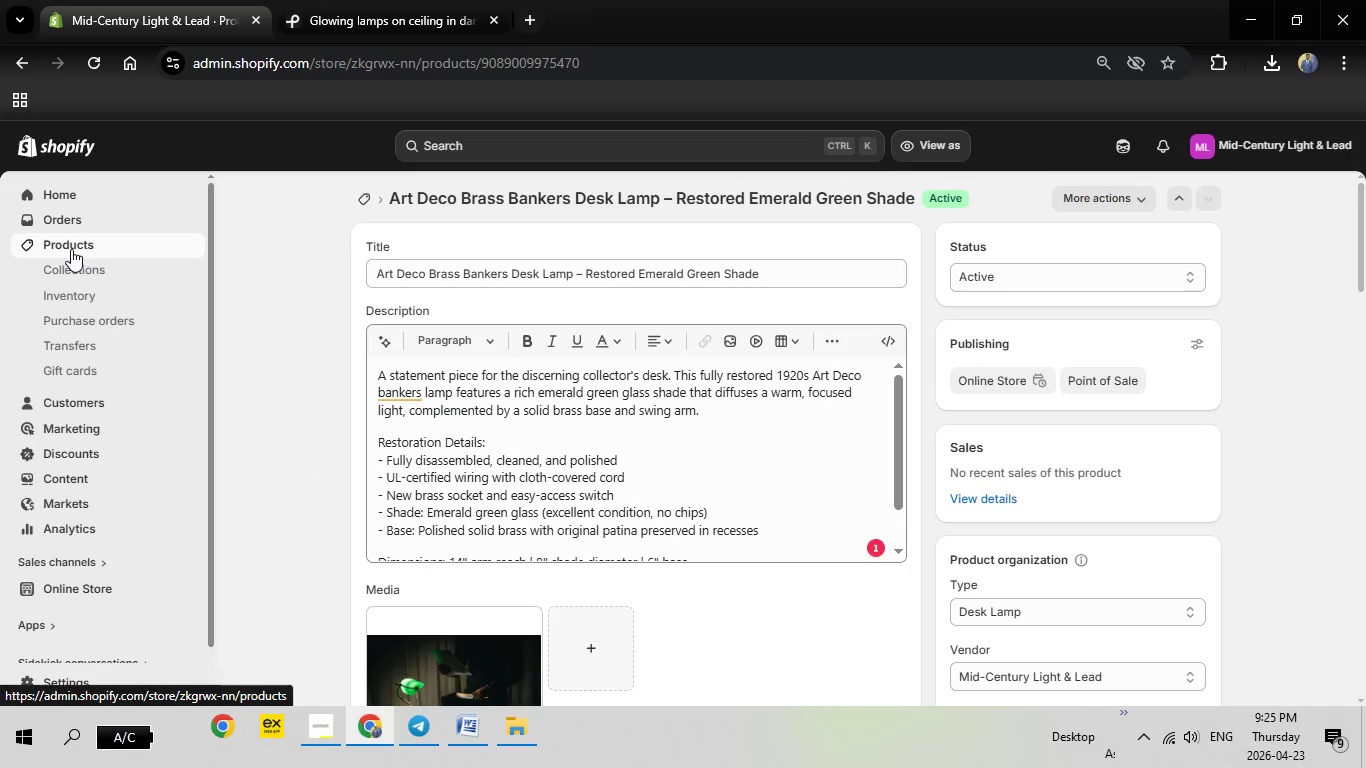 
left_click([71, 249])
 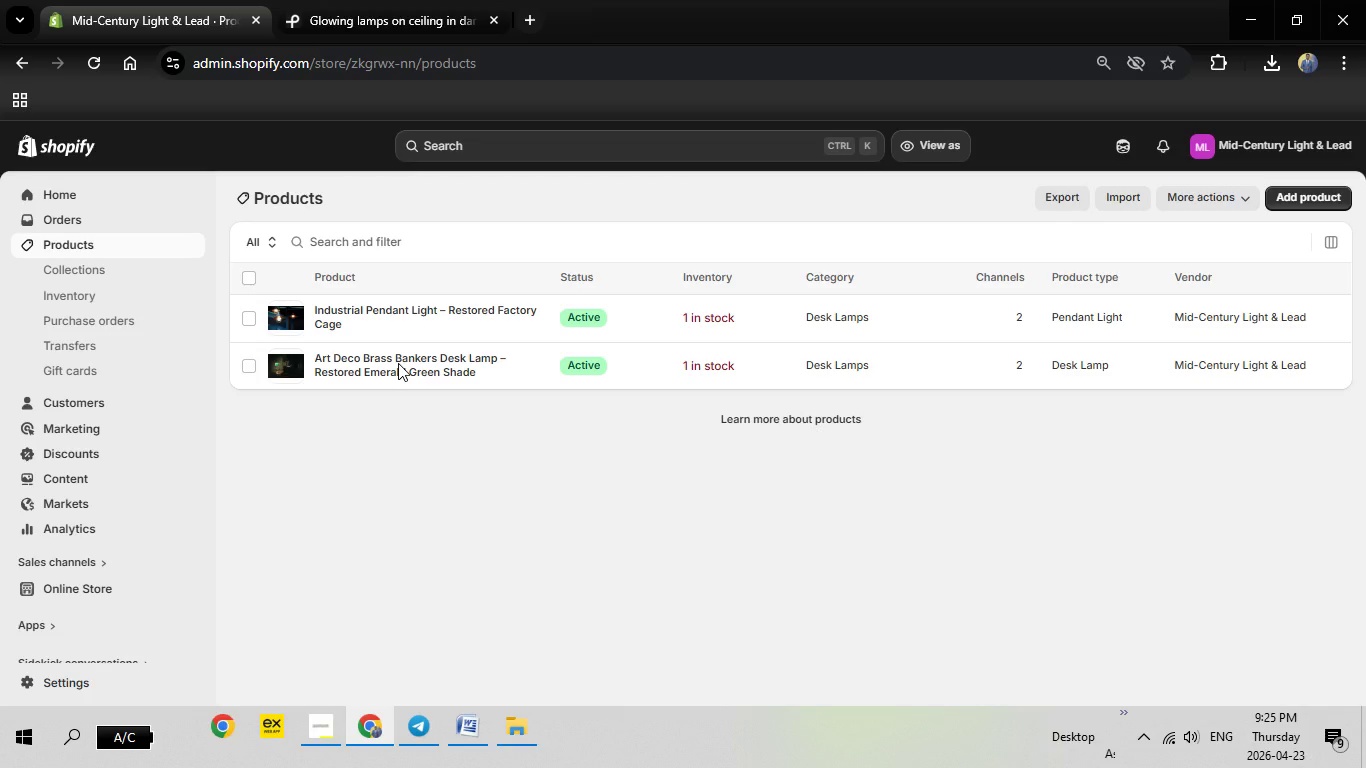 
wait(6.3)
 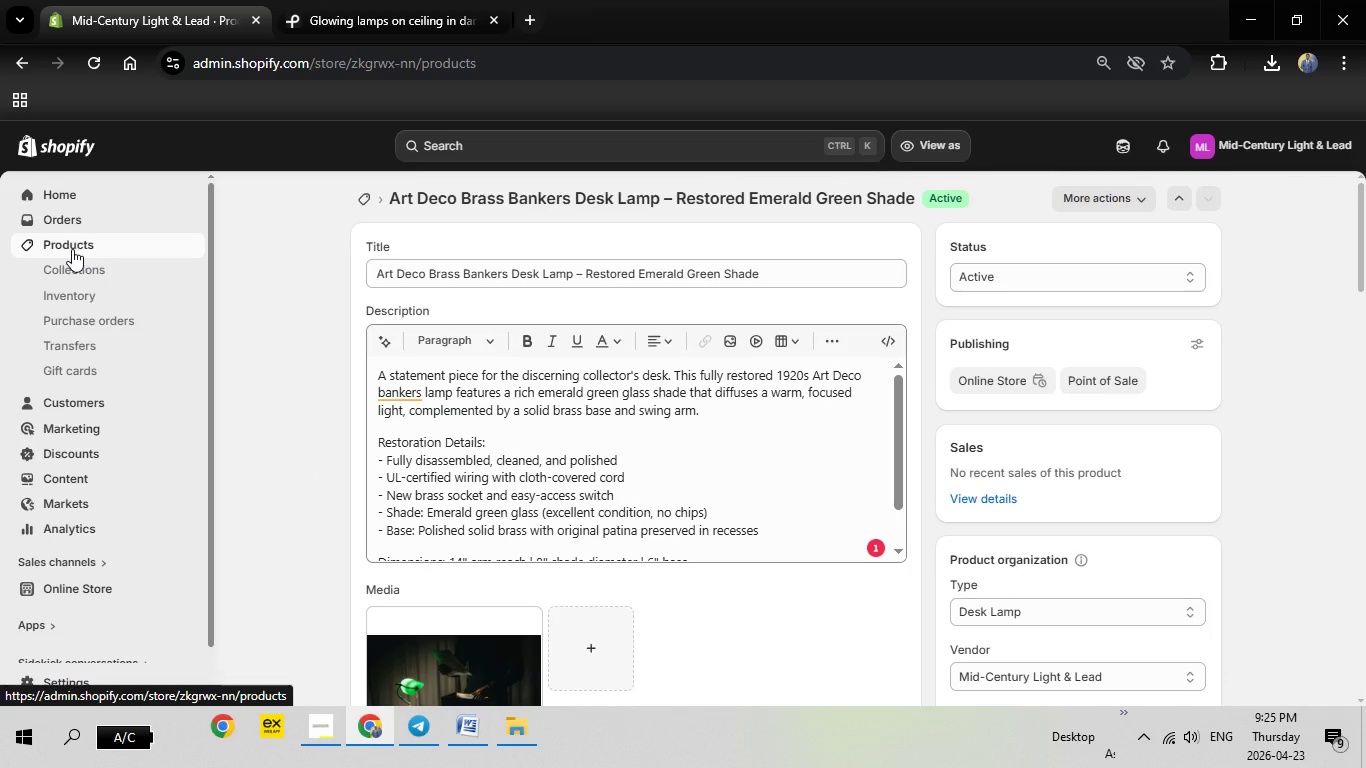 
left_click([399, 363])
 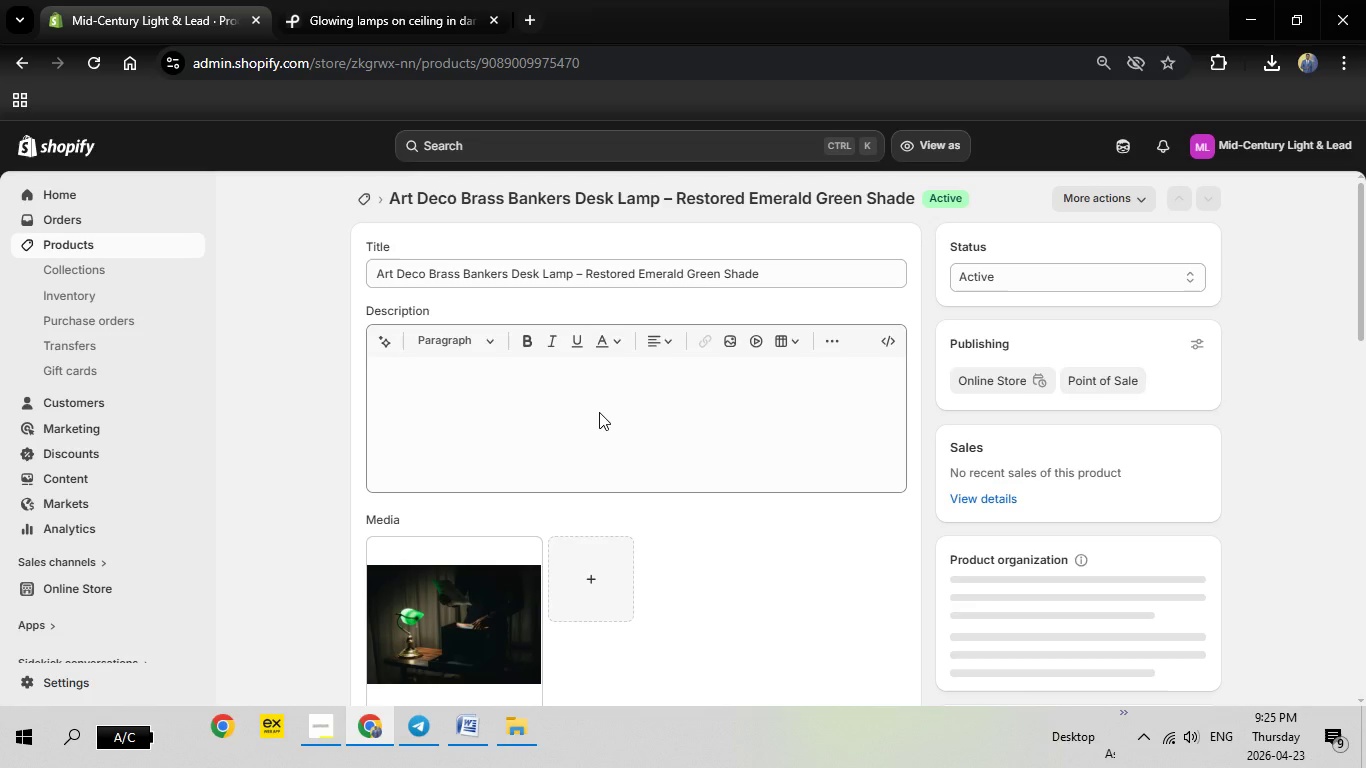 
wait(13.91)
 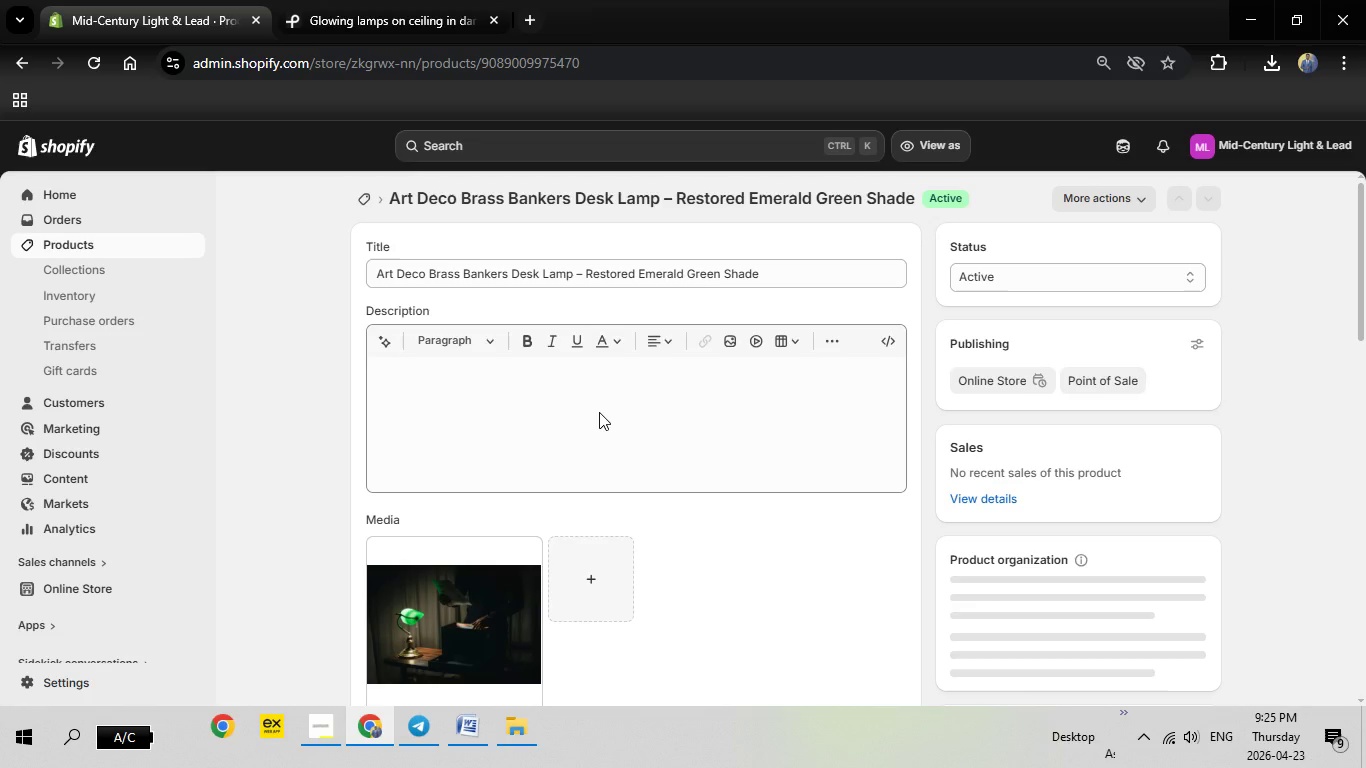 
scroll: coordinate [515, 453], scroll_direction: down, amount: 1.0
 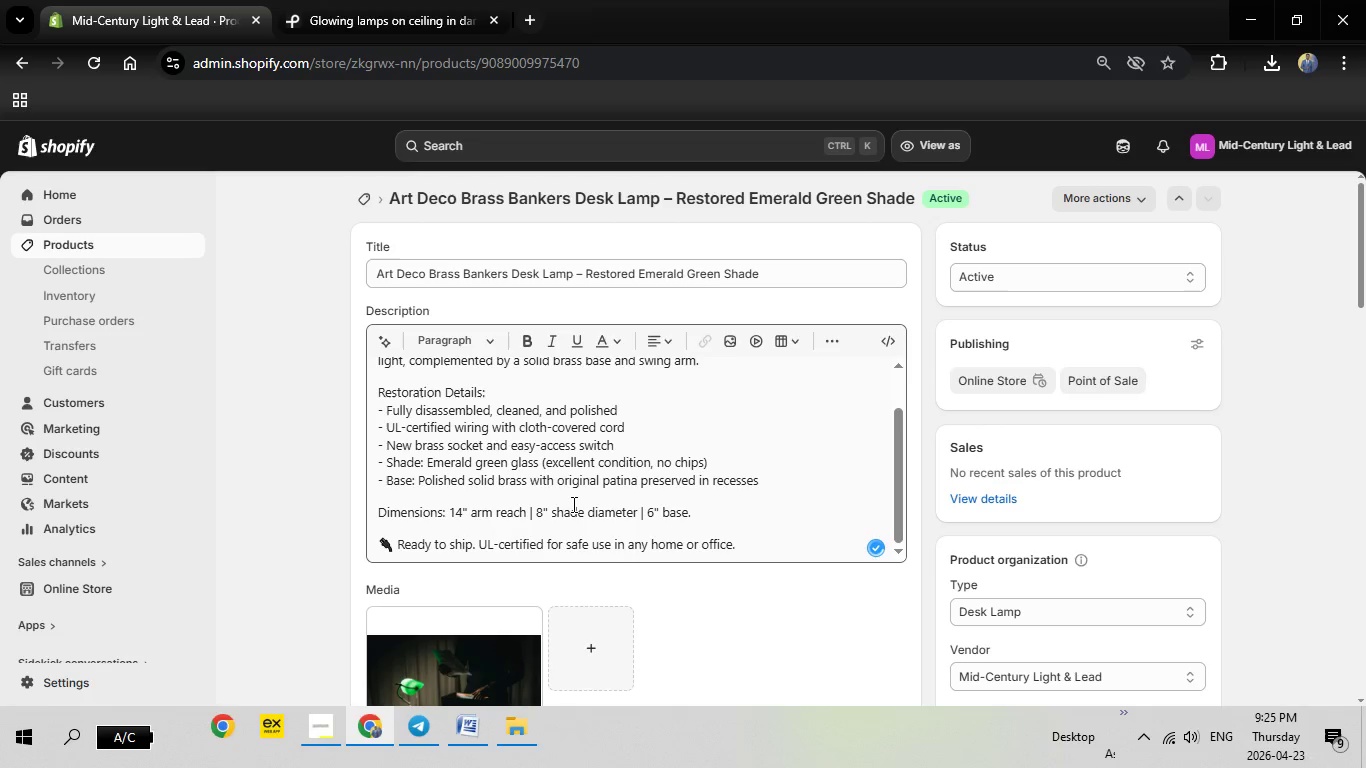 
scroll: coordinate [561, 497], scroll_direction: up, amount: 2.0
 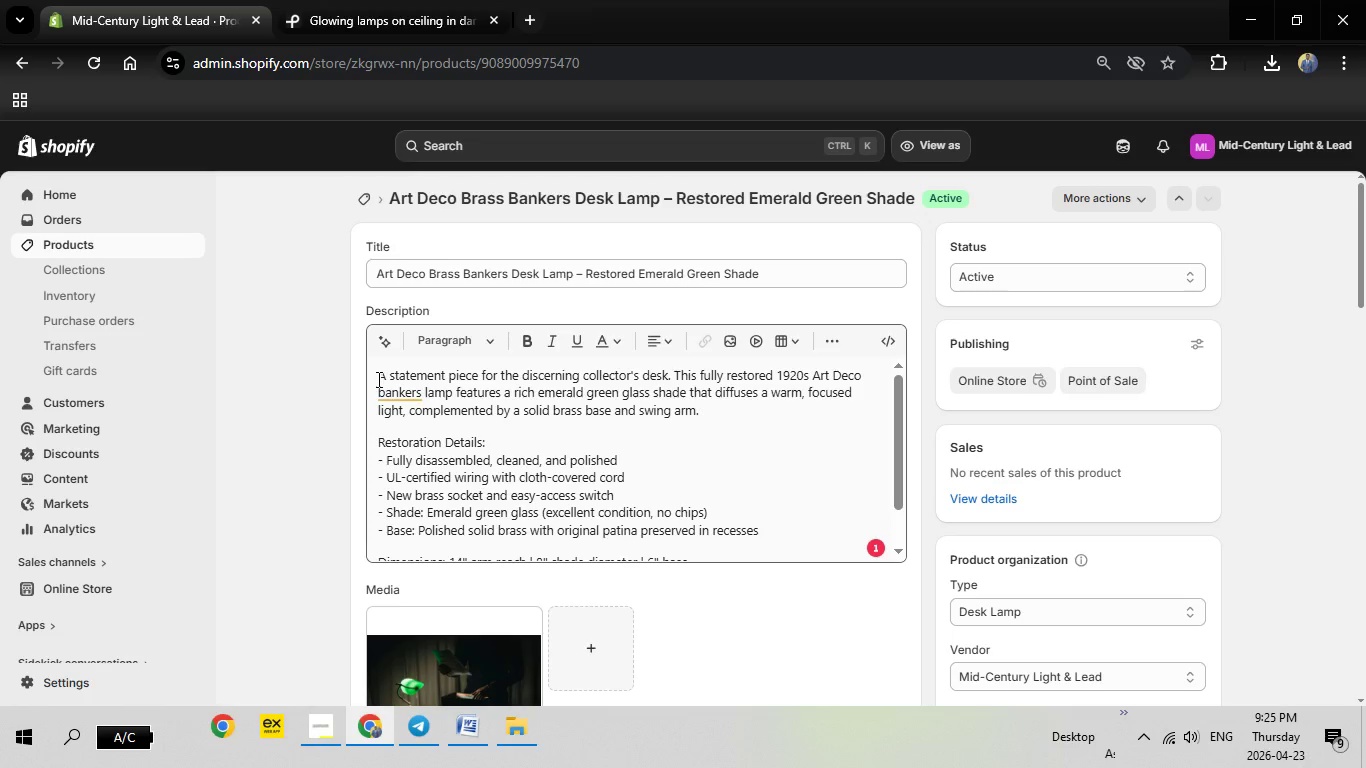 
left_click([395, 394])
 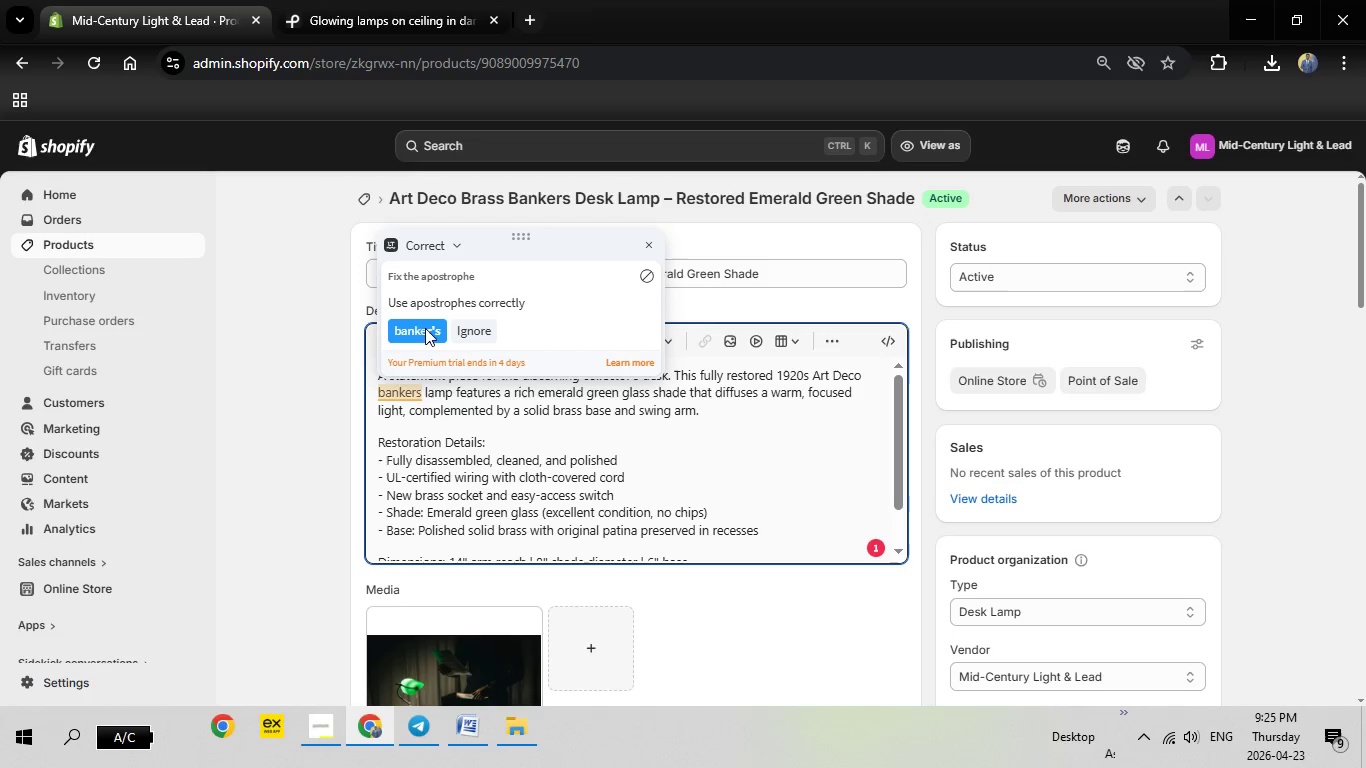 
left_click([425, 328])
 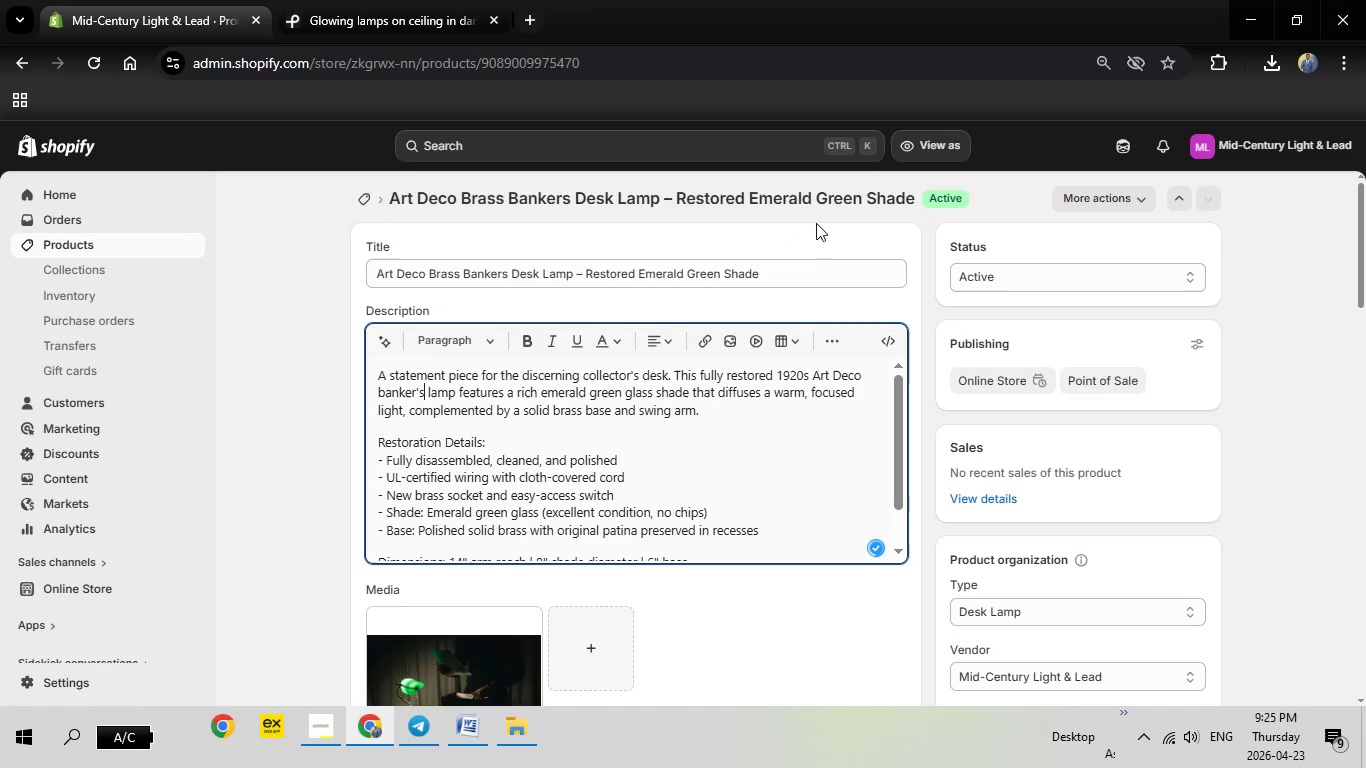 
mouse_move([959, 185])
 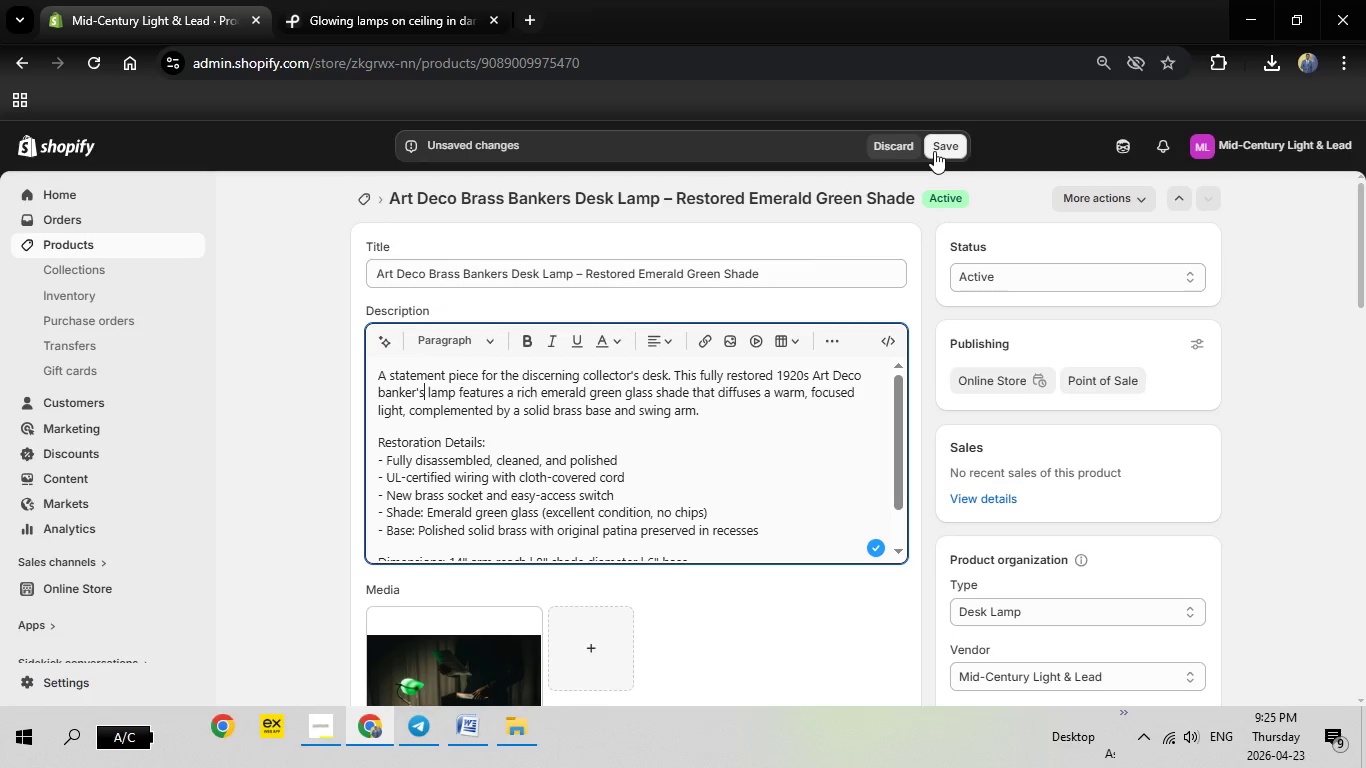 
left_click([934, 151])
 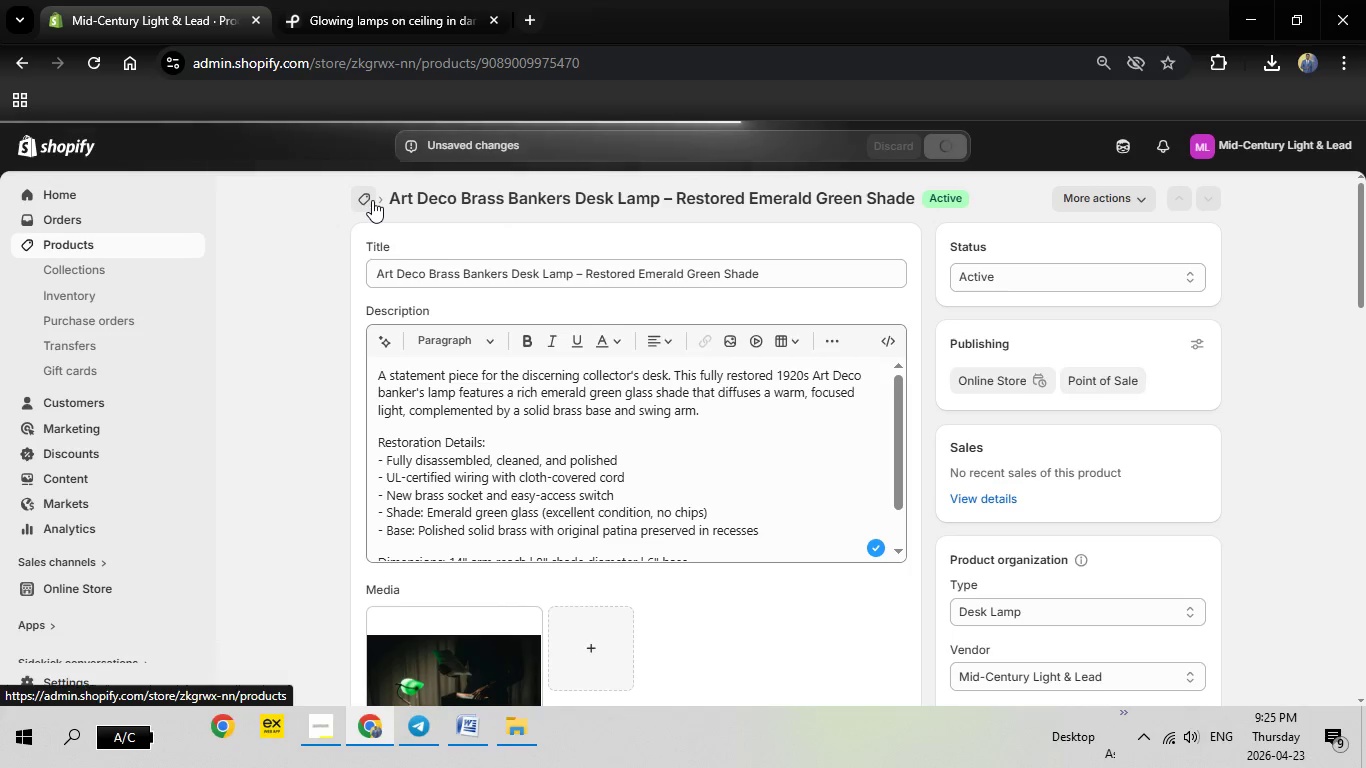 
wait(13.88)
 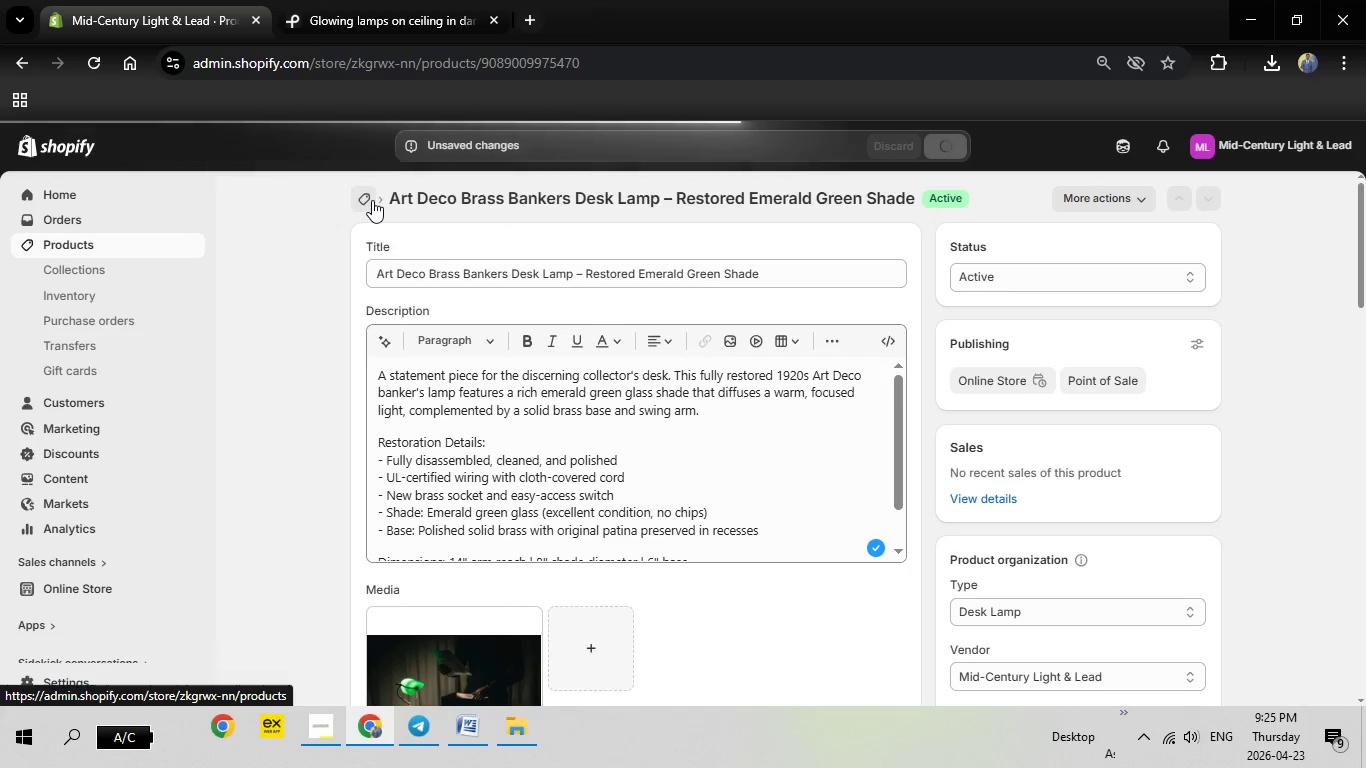 
left_click([371, 200])
 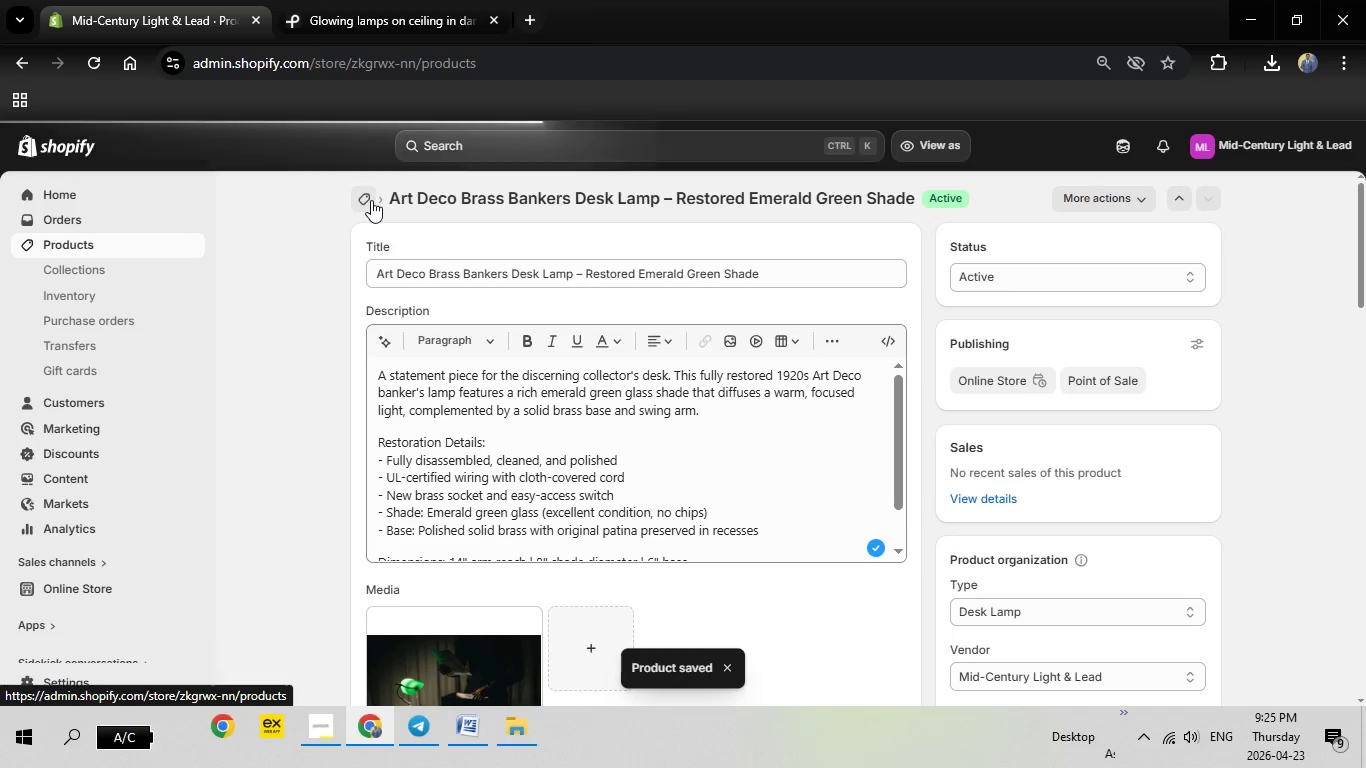 
wait(8.05)
 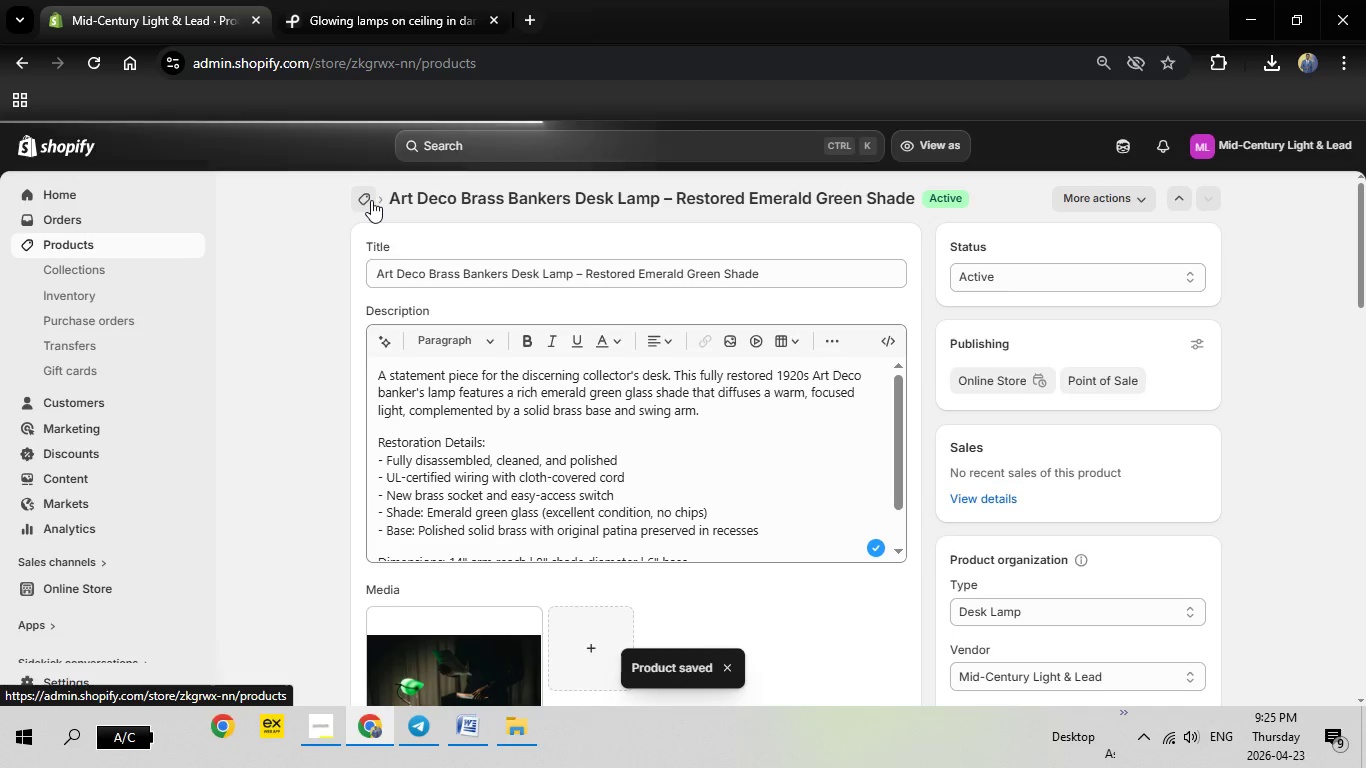 
left_click([346, 314])
 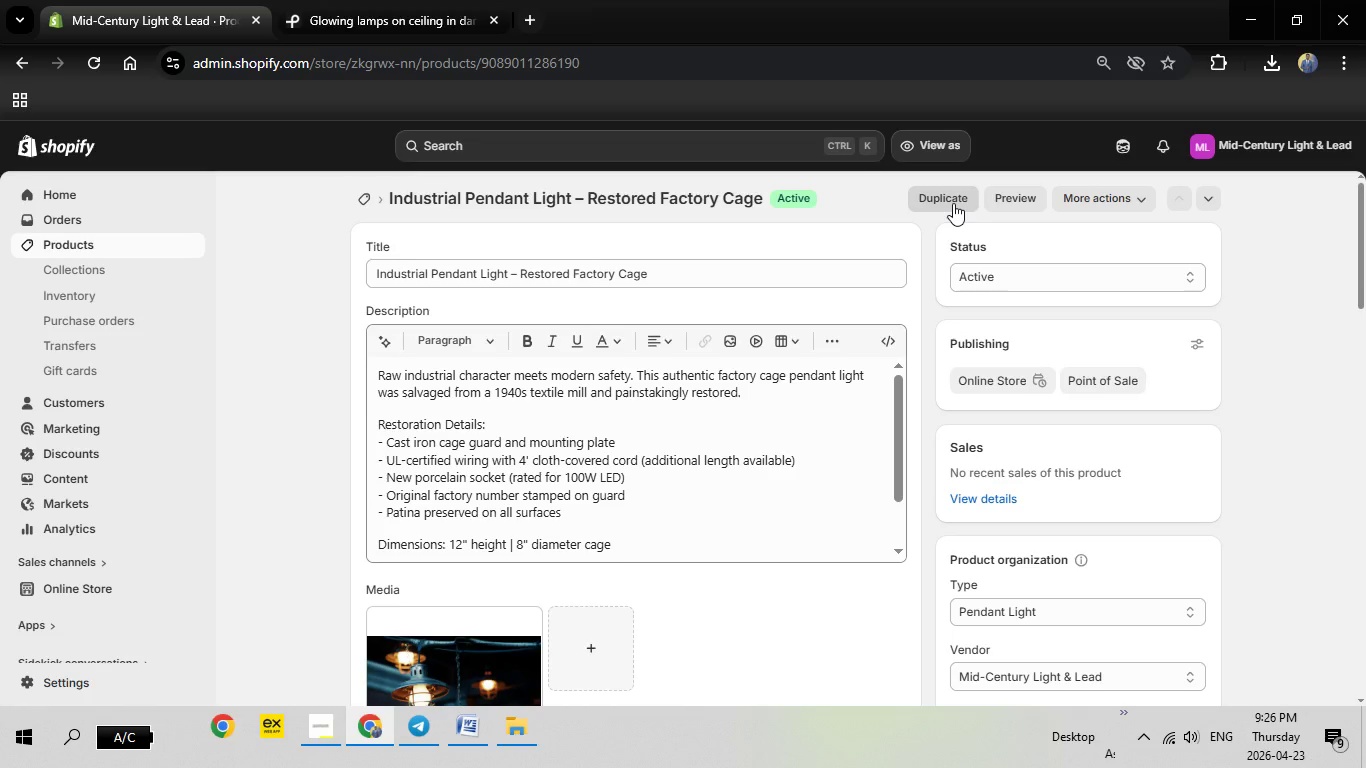 
wait(17.89)
 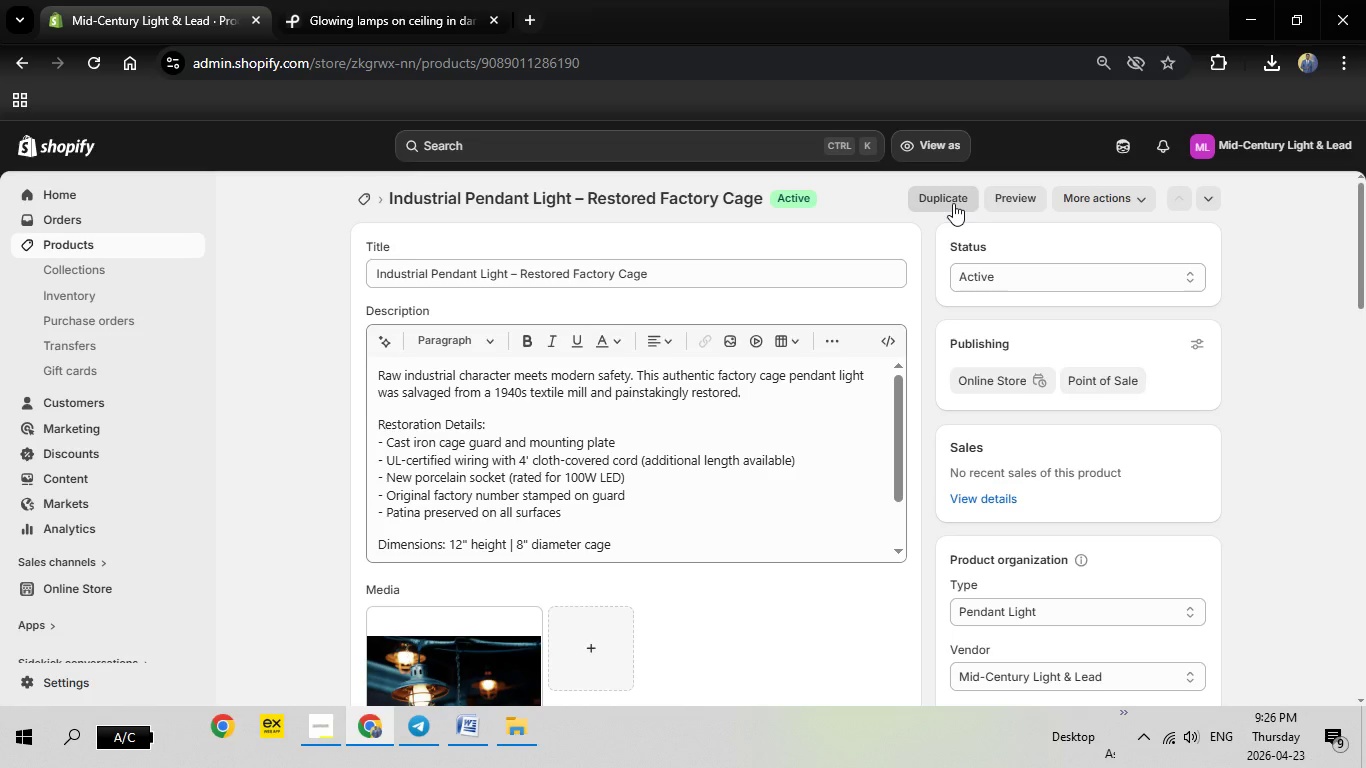 
left_click([923, 207])
 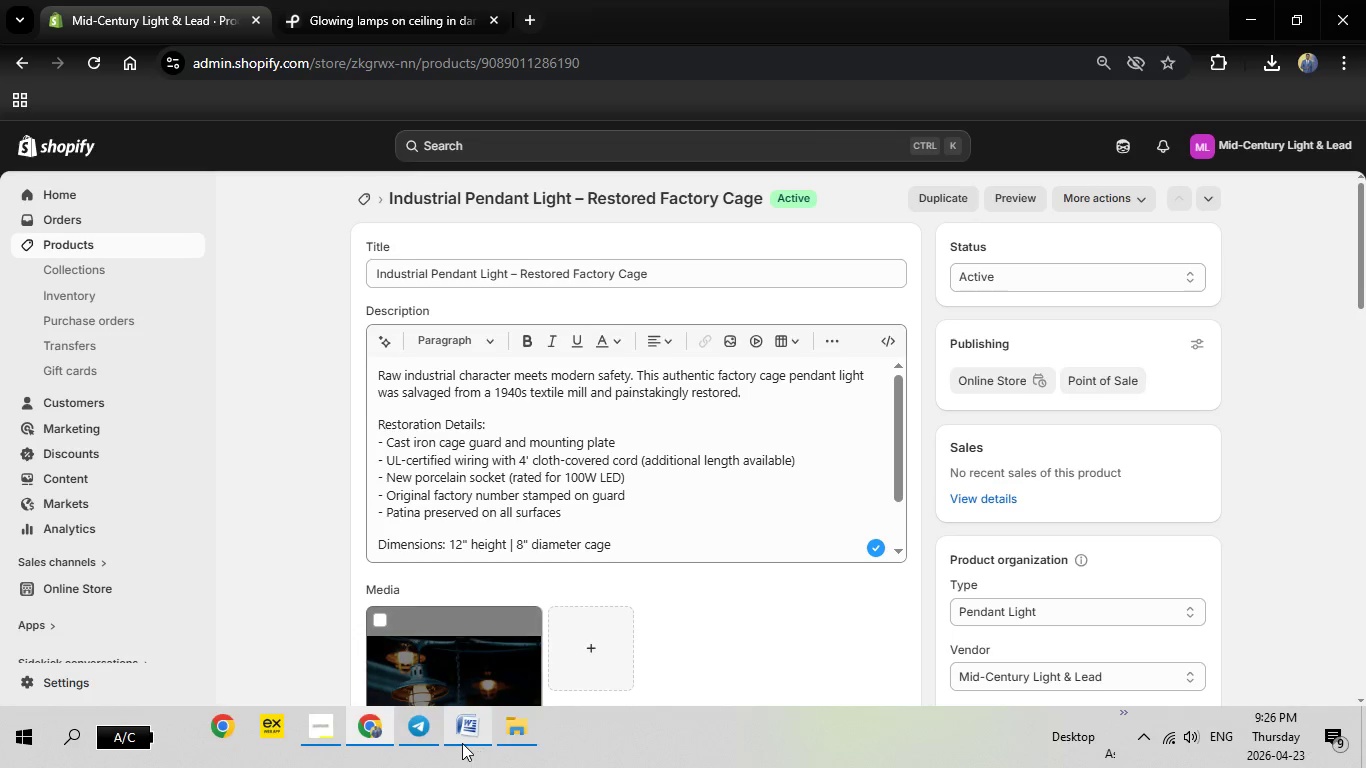 
left_click([462, 728])
 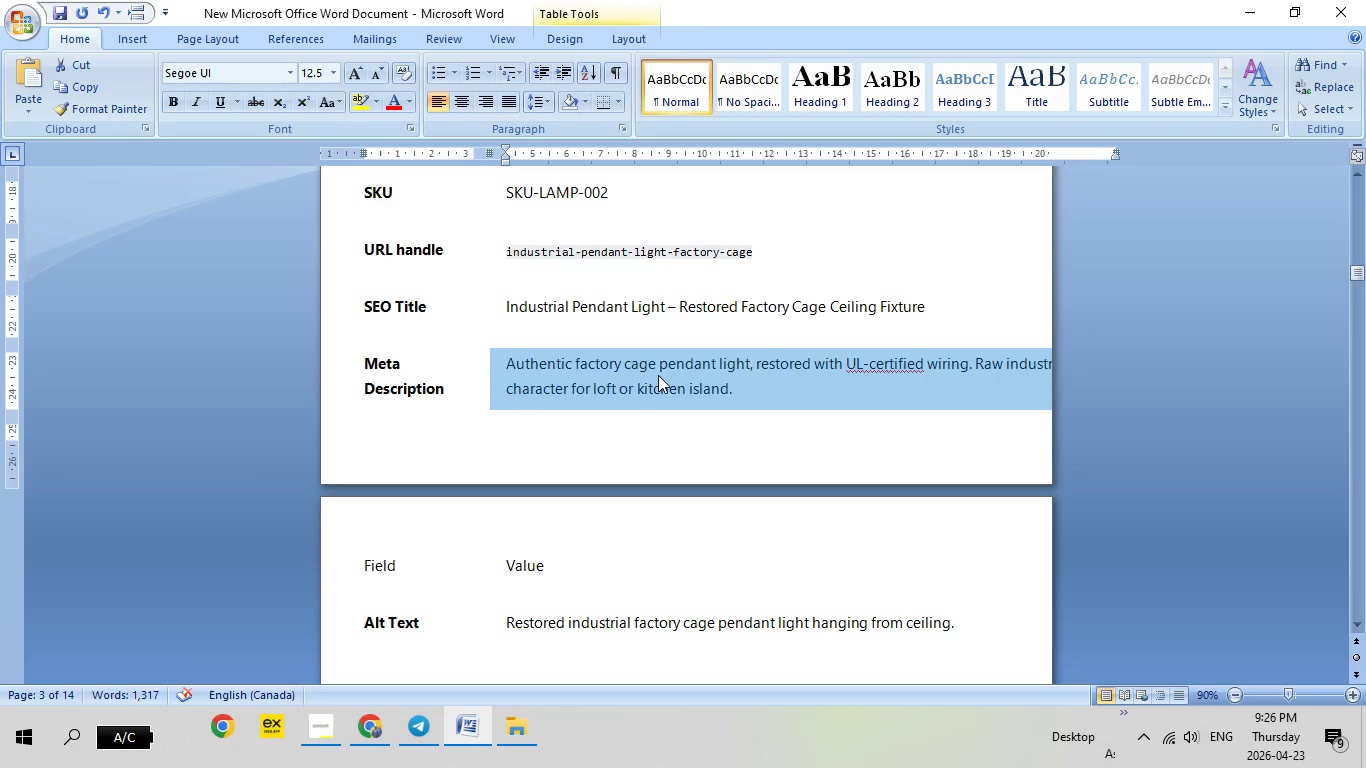 
scroll: coordinate [641, 381], scroll_direction: down, amount: 16.0
 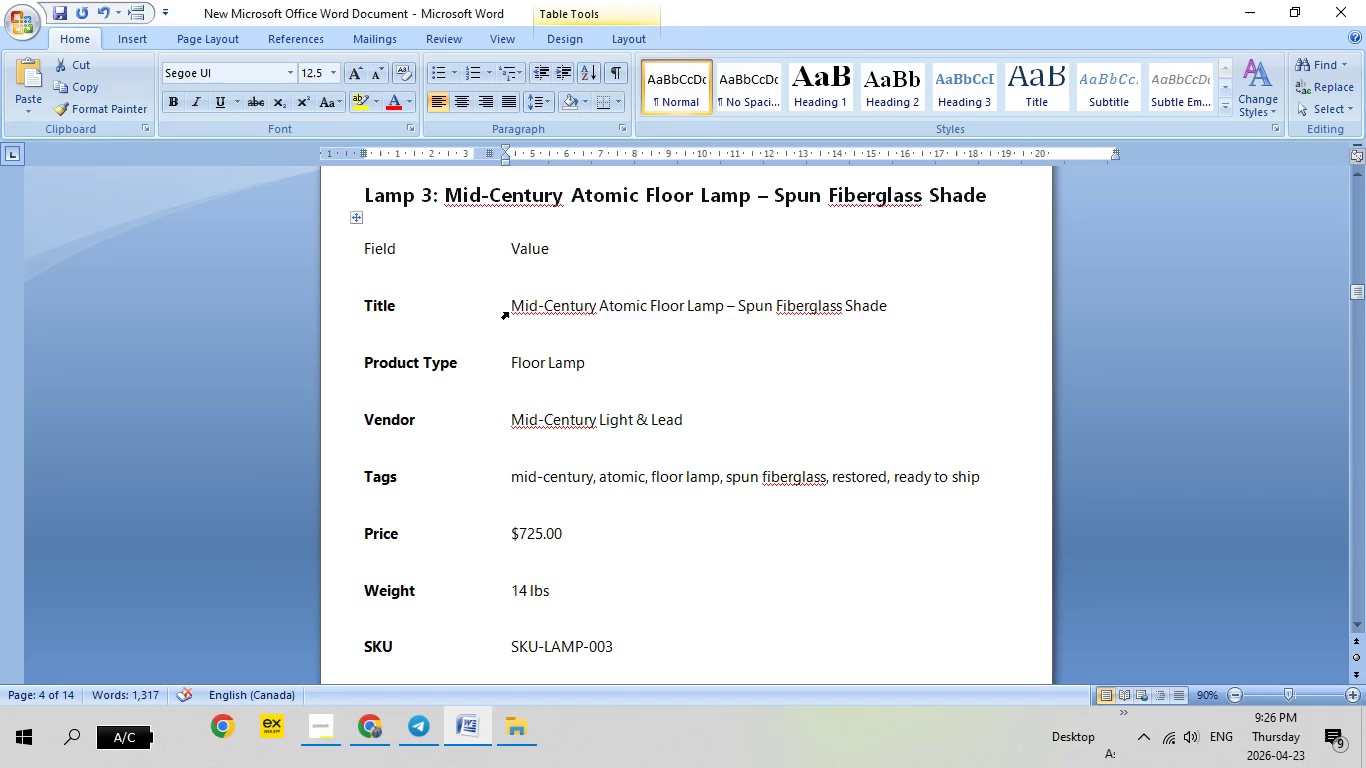 
left_click([508, 312])
 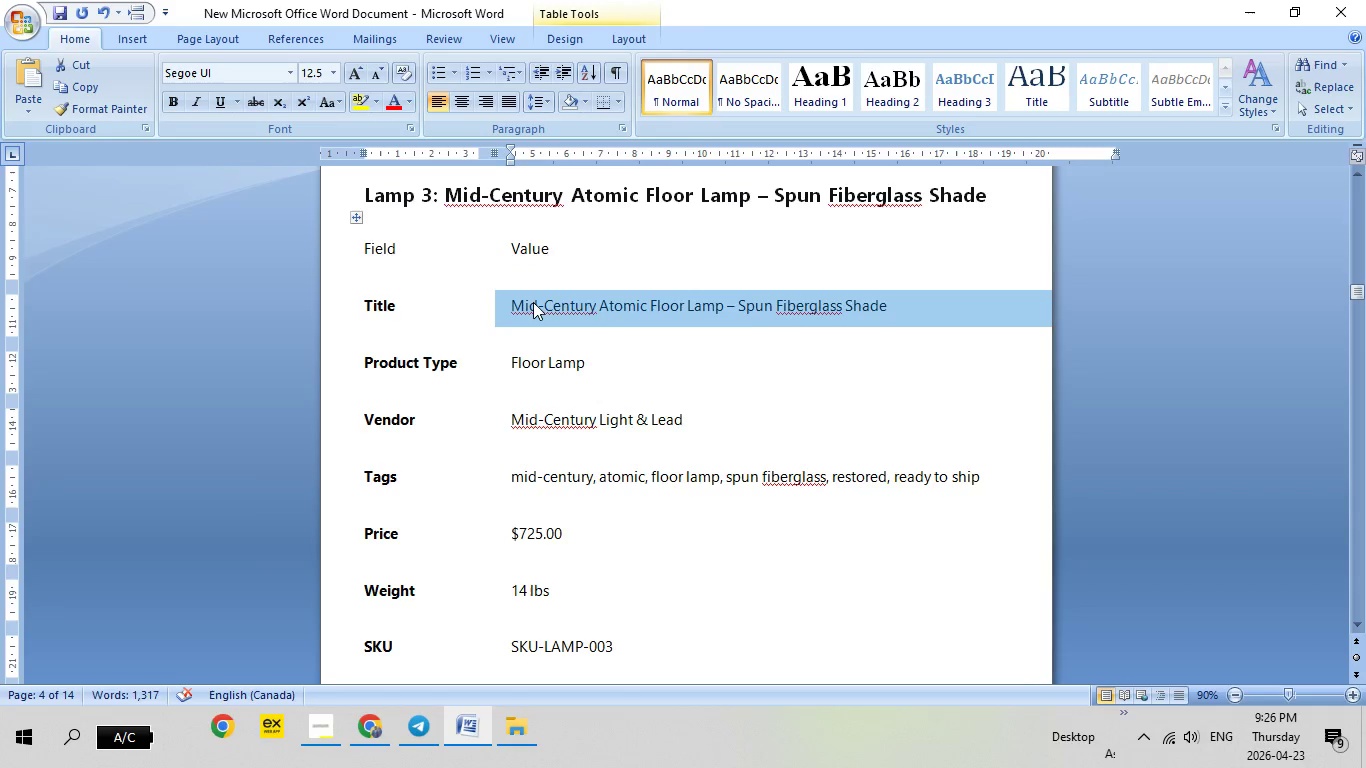 
right_click([533, 302])
 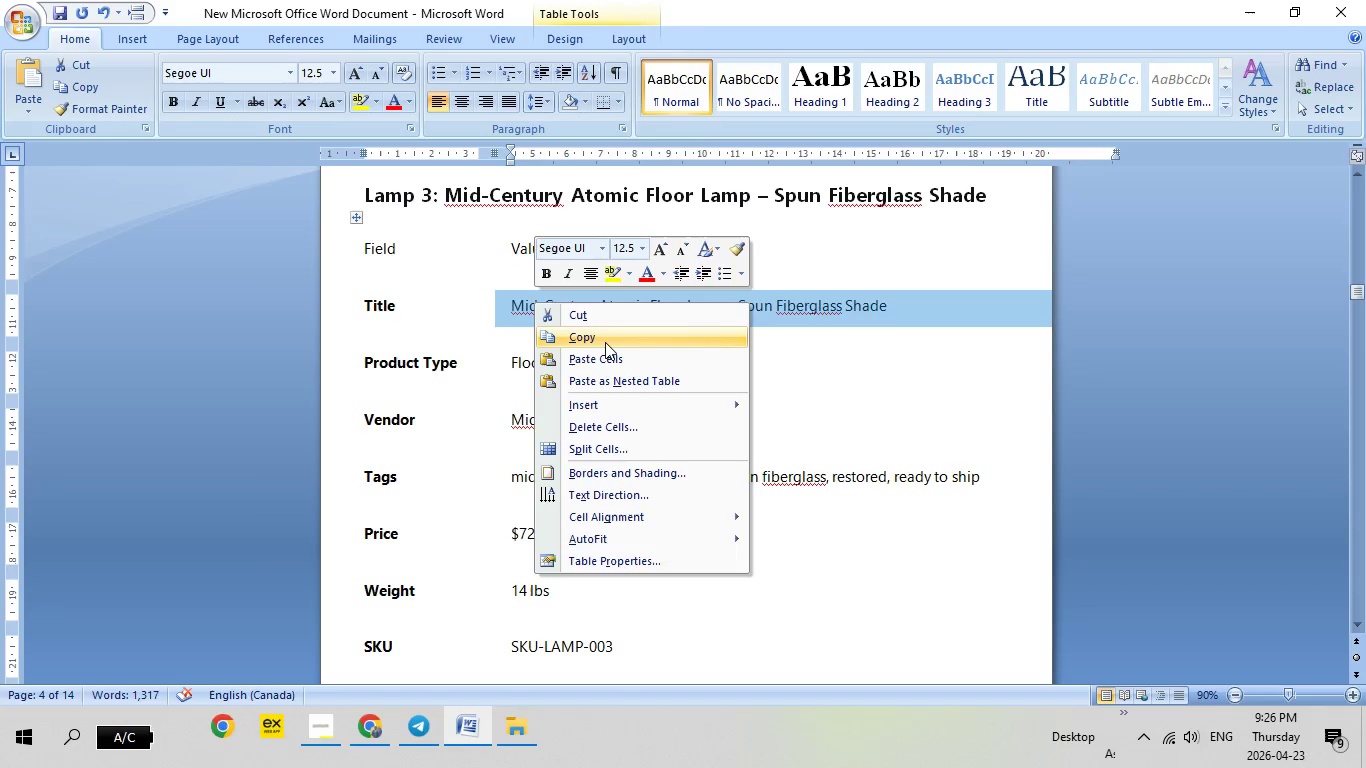 
left_click([605, 342])
 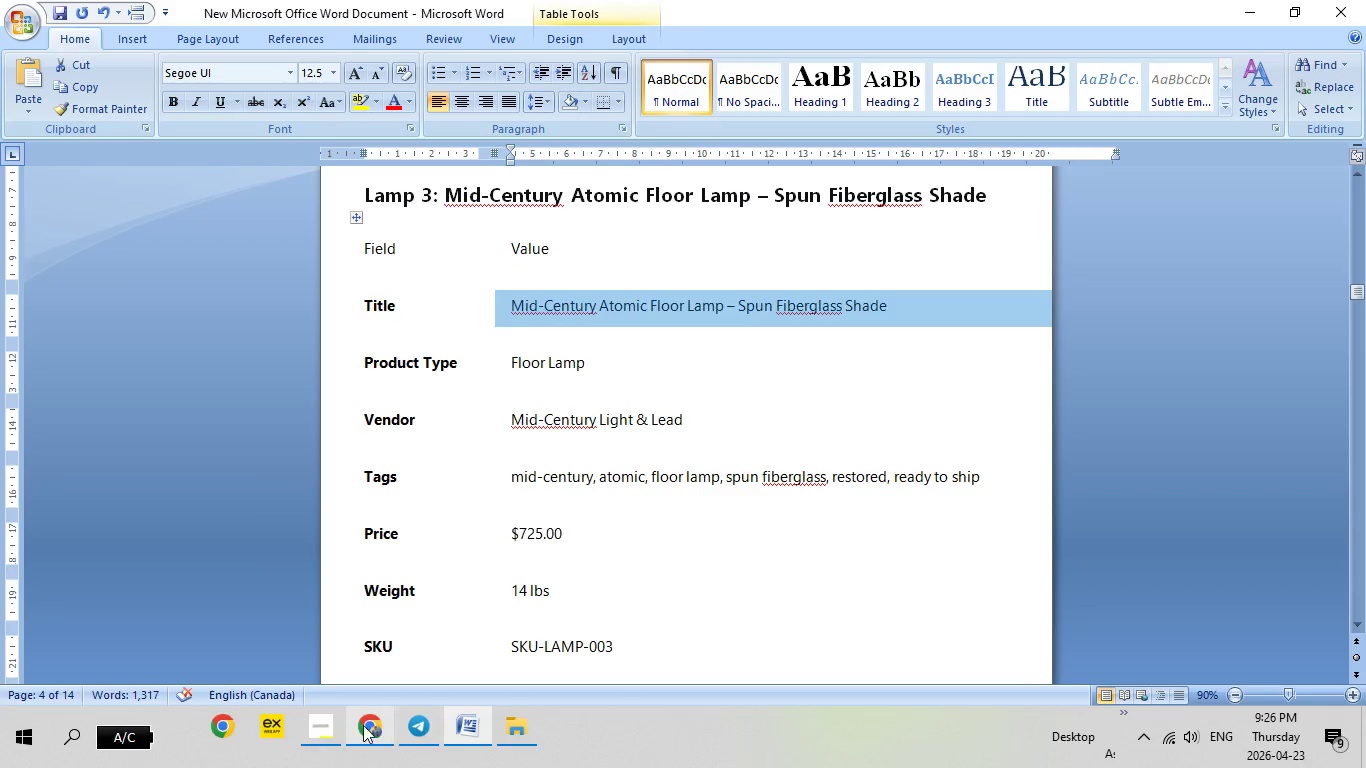 
left_click([361, 725])
 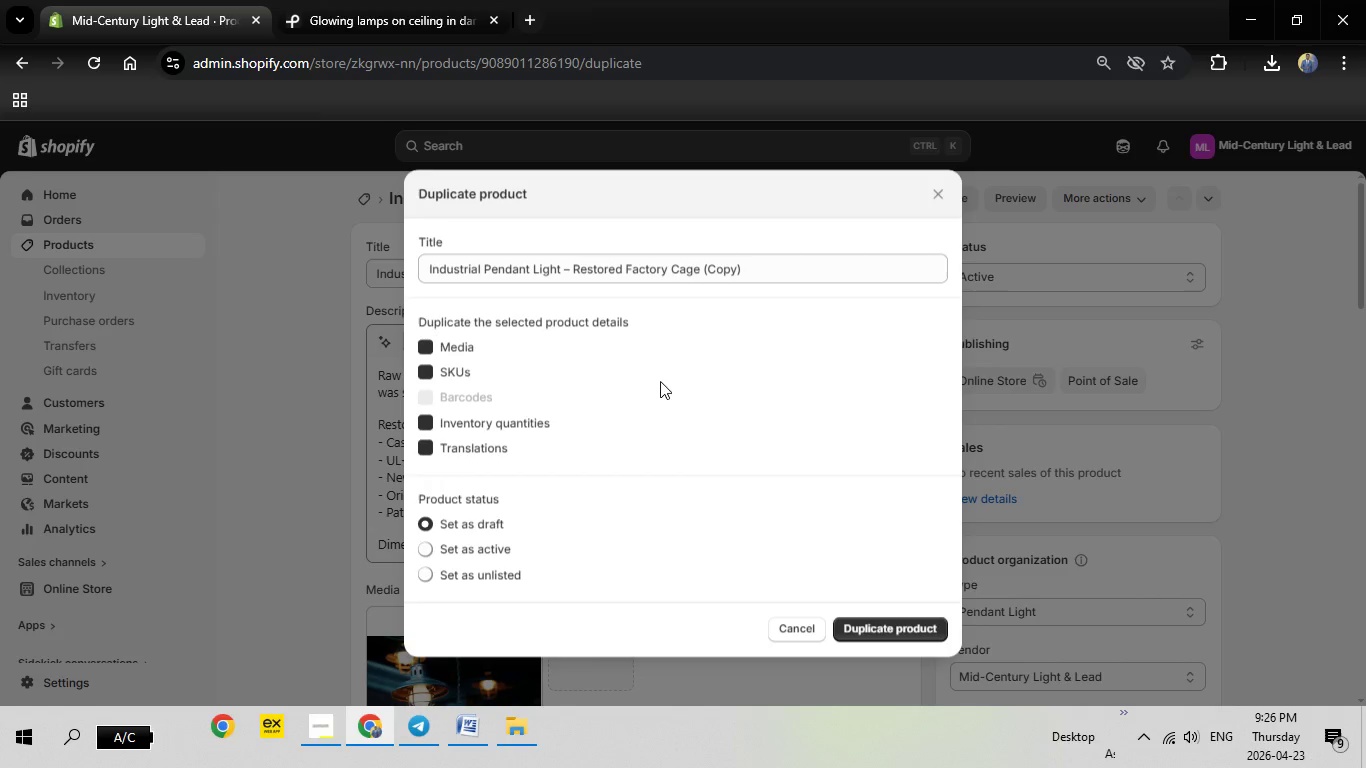 
left_click_drag(start_coordinate=[763, 267], to_coordinate=[305, 266])
 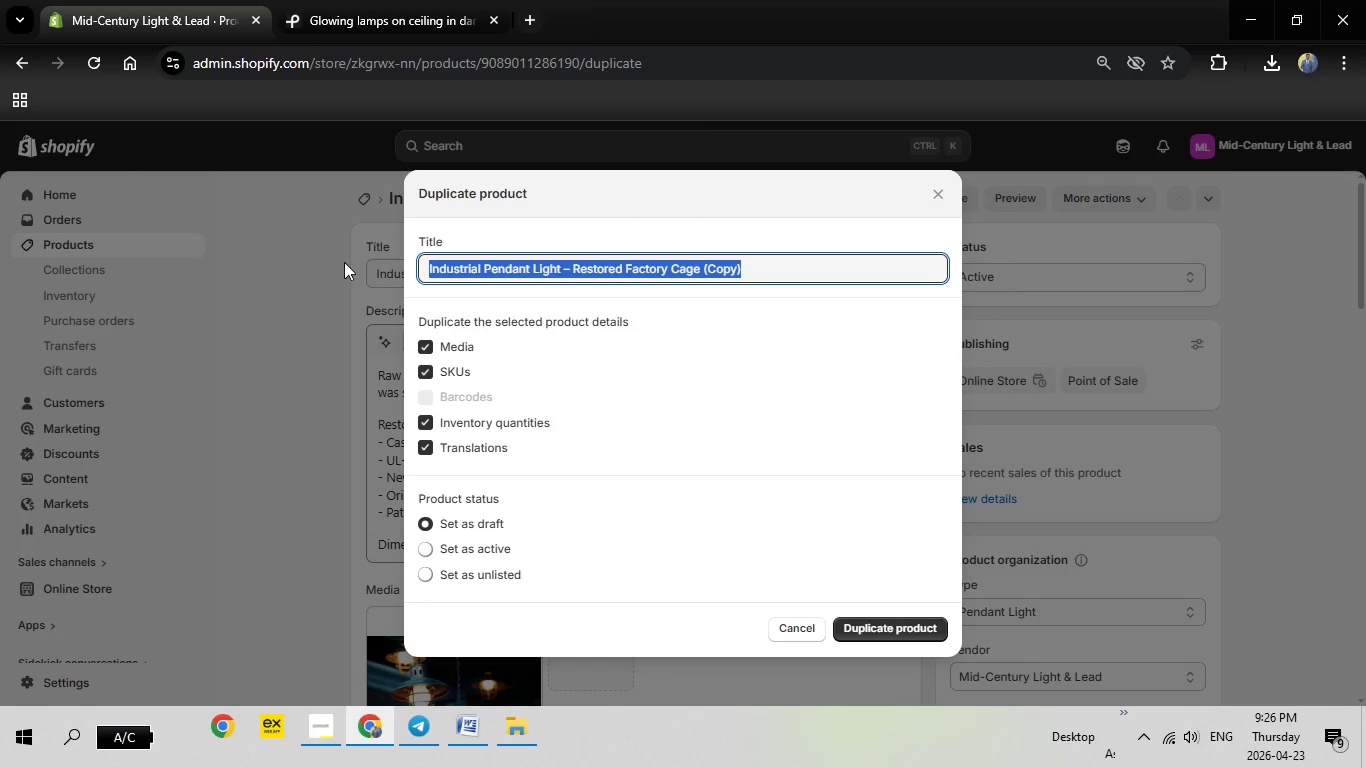 
key(Backspace)
 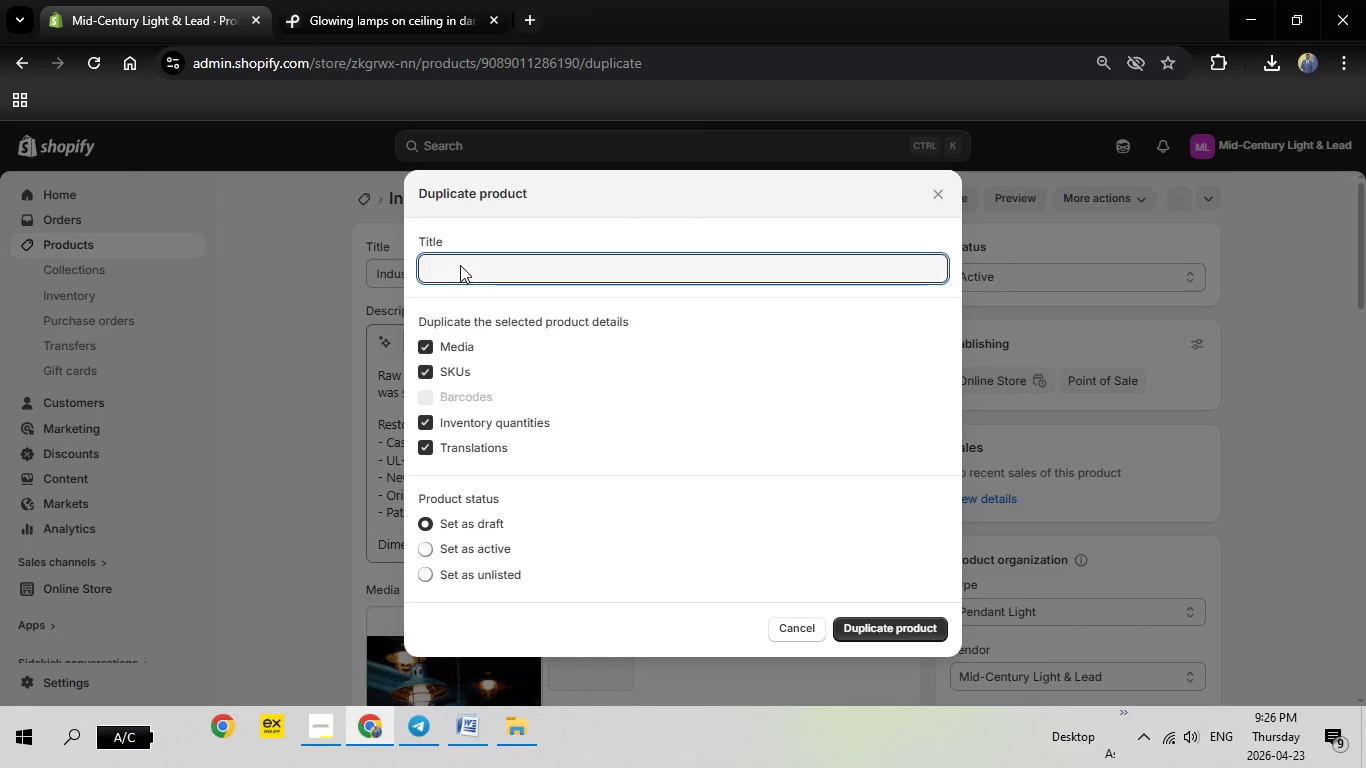 
right_click([460, 264])
 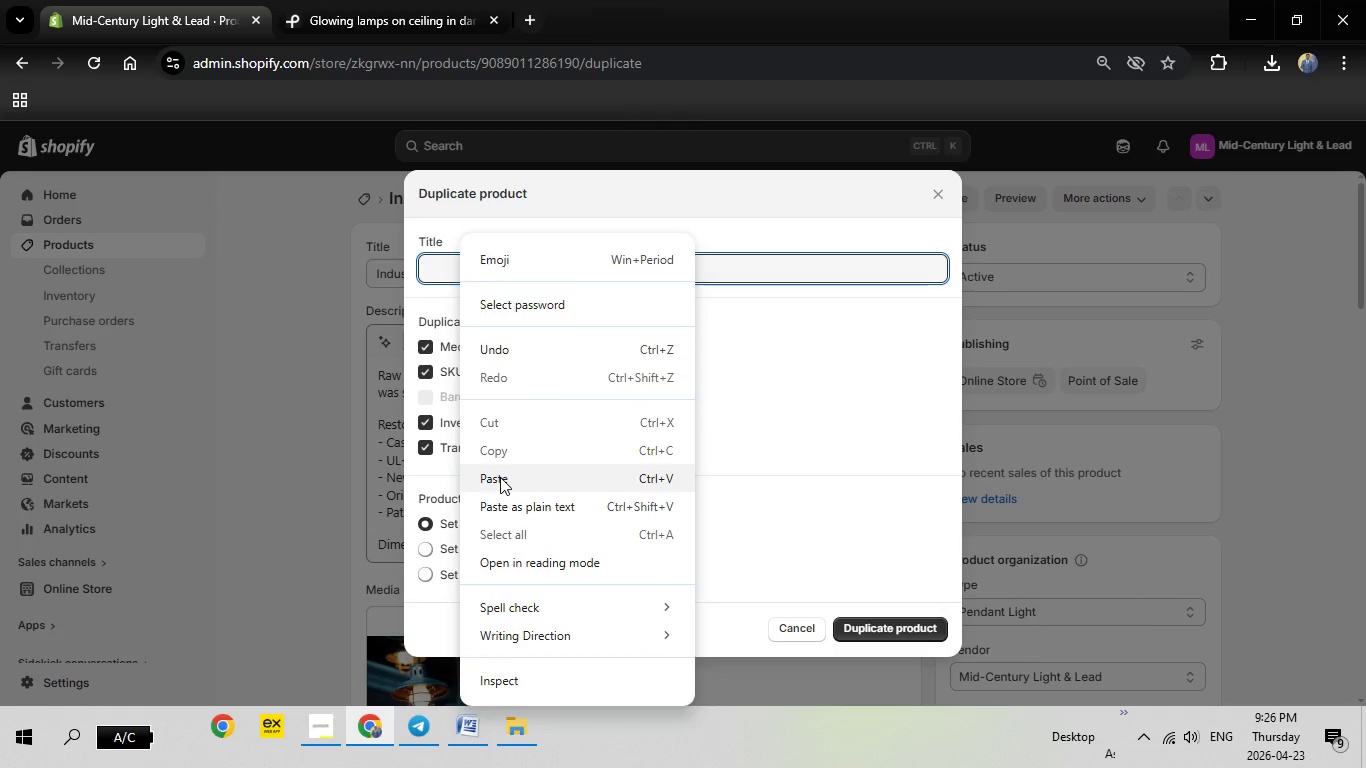 
left_click([500, 477])
 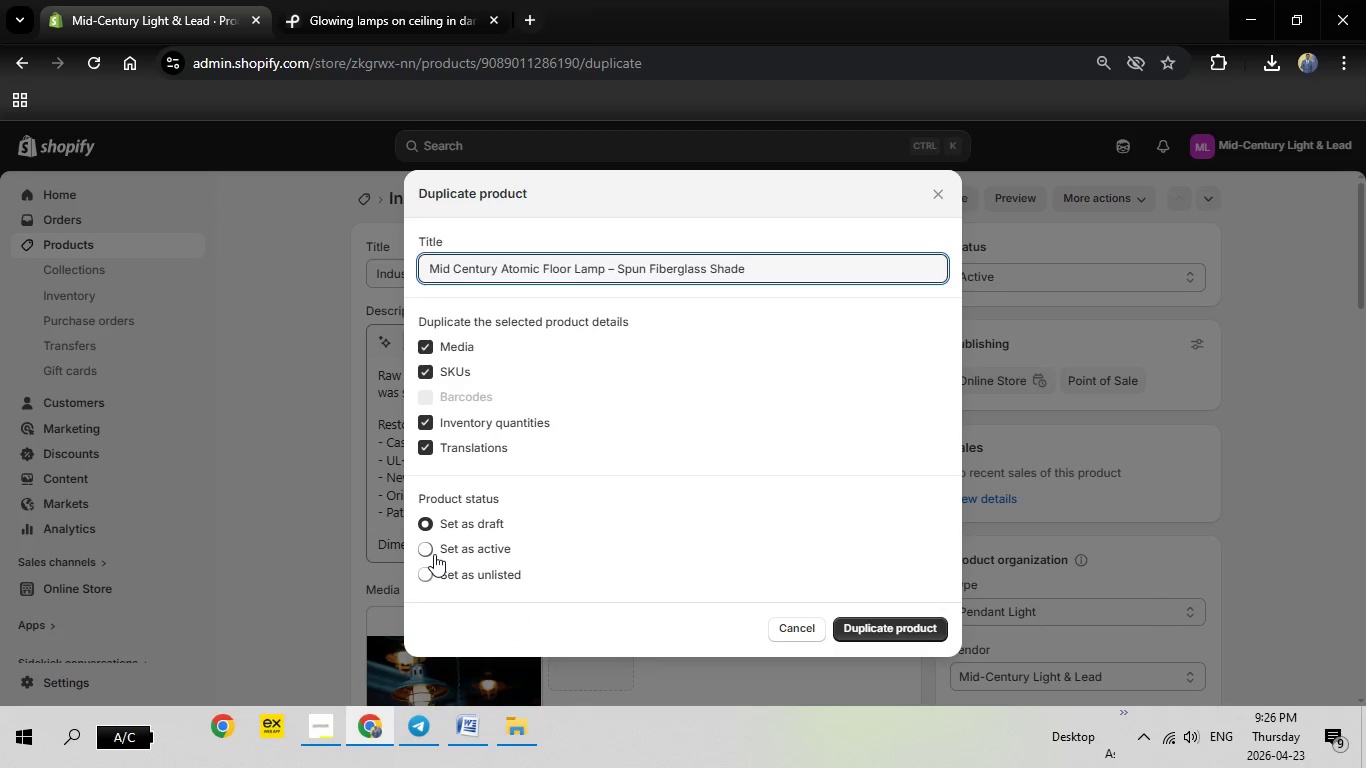 
left_click([434, 554])
 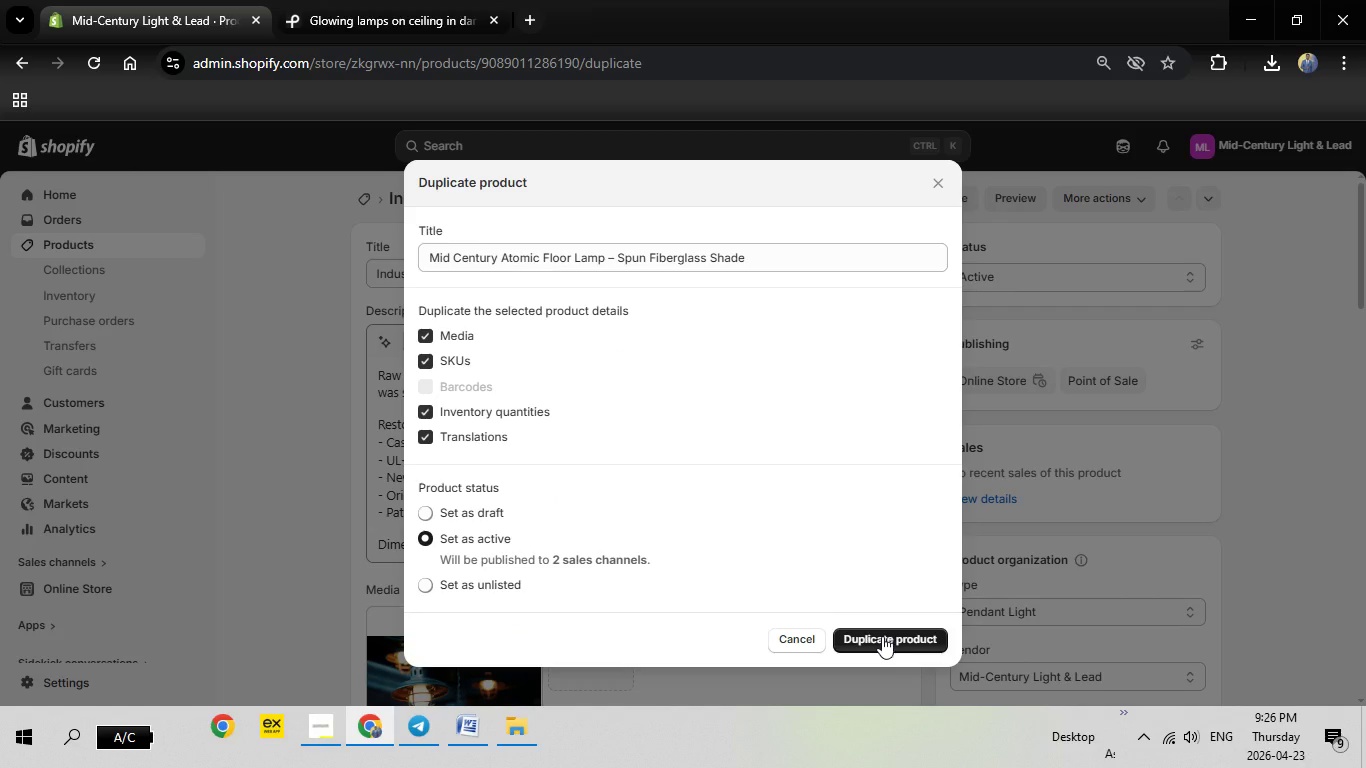 
left_click([882, 636])
 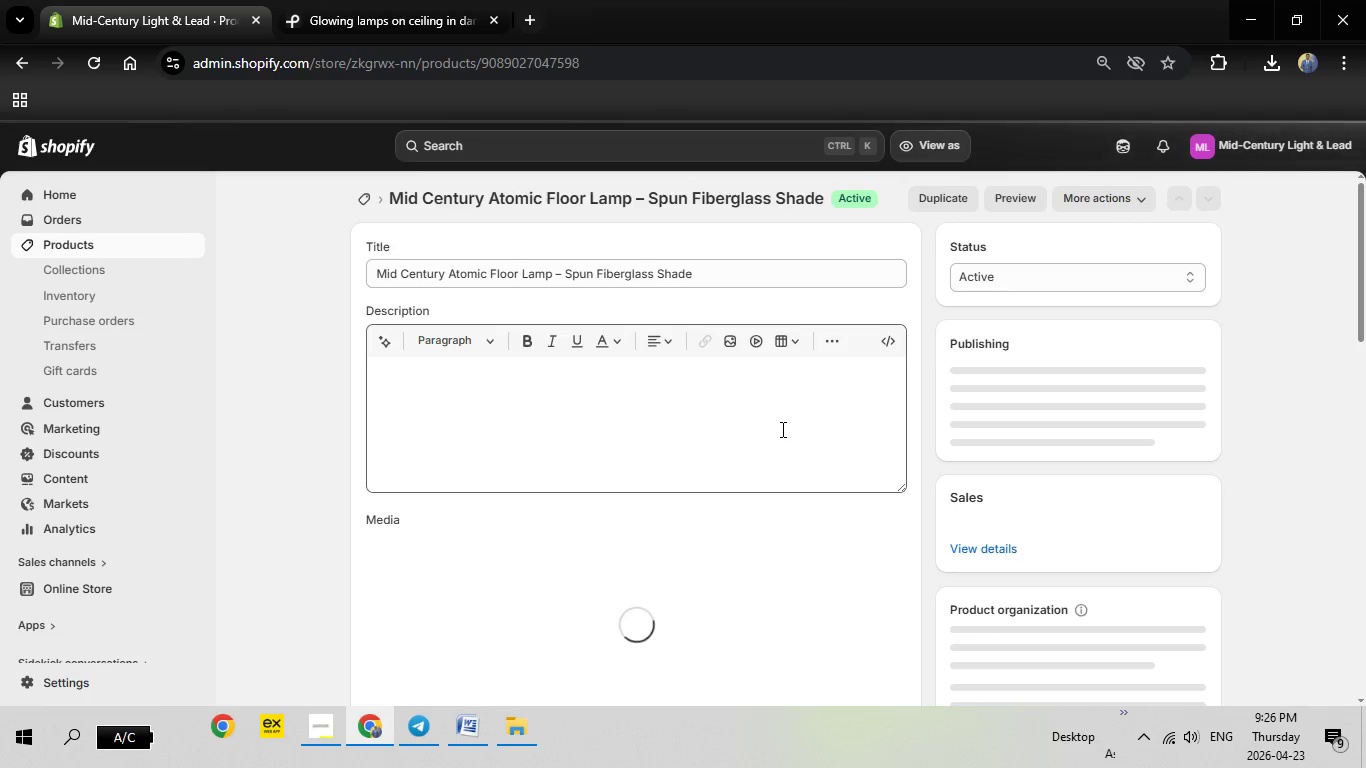 
wait(19.67)
 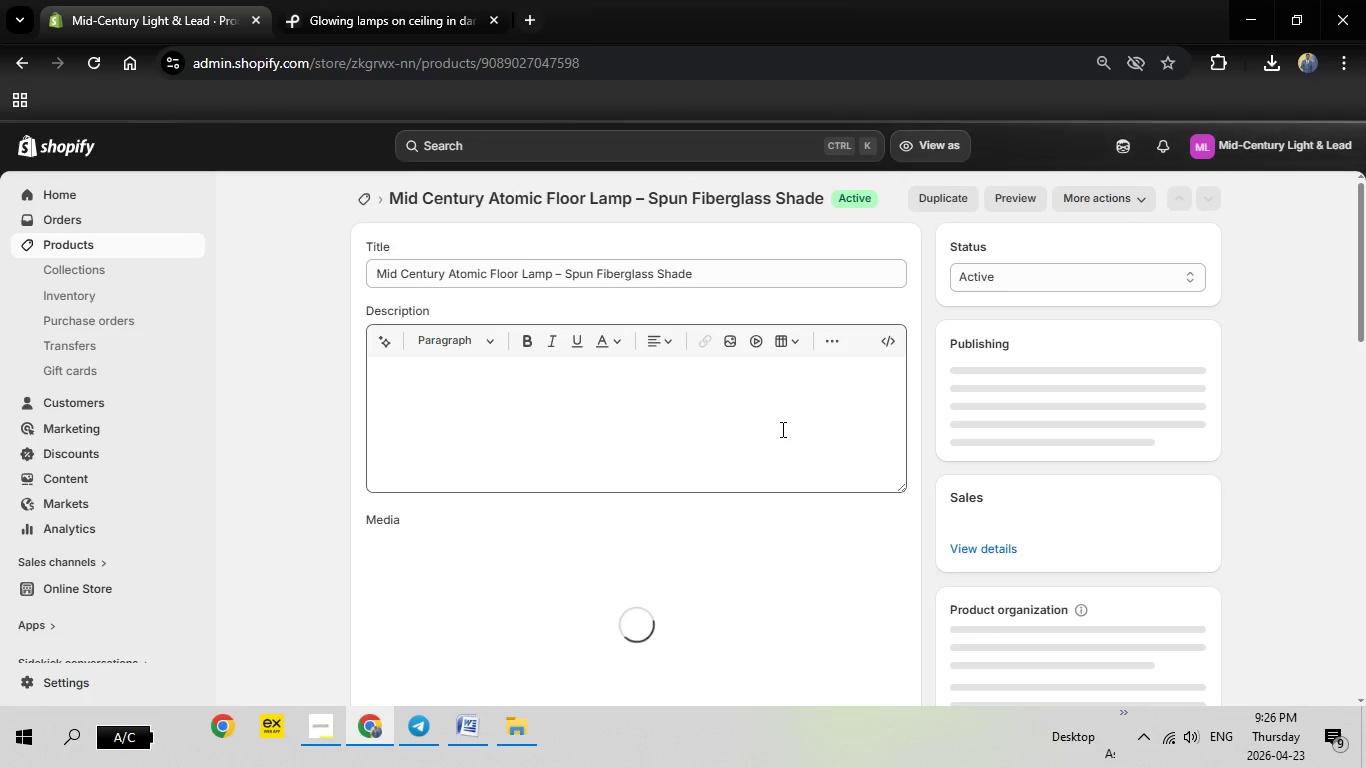 
left_click([468, 733])
 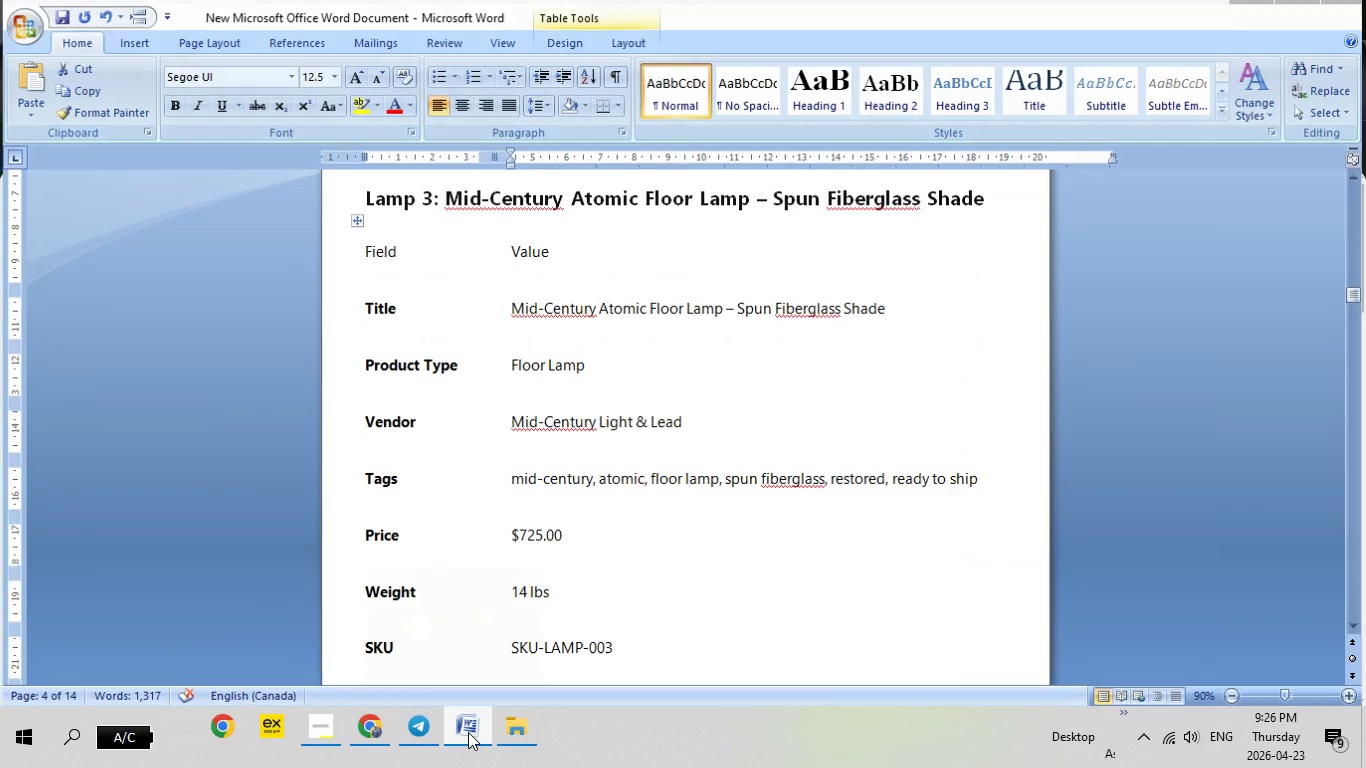 
left_click([468, 733])
 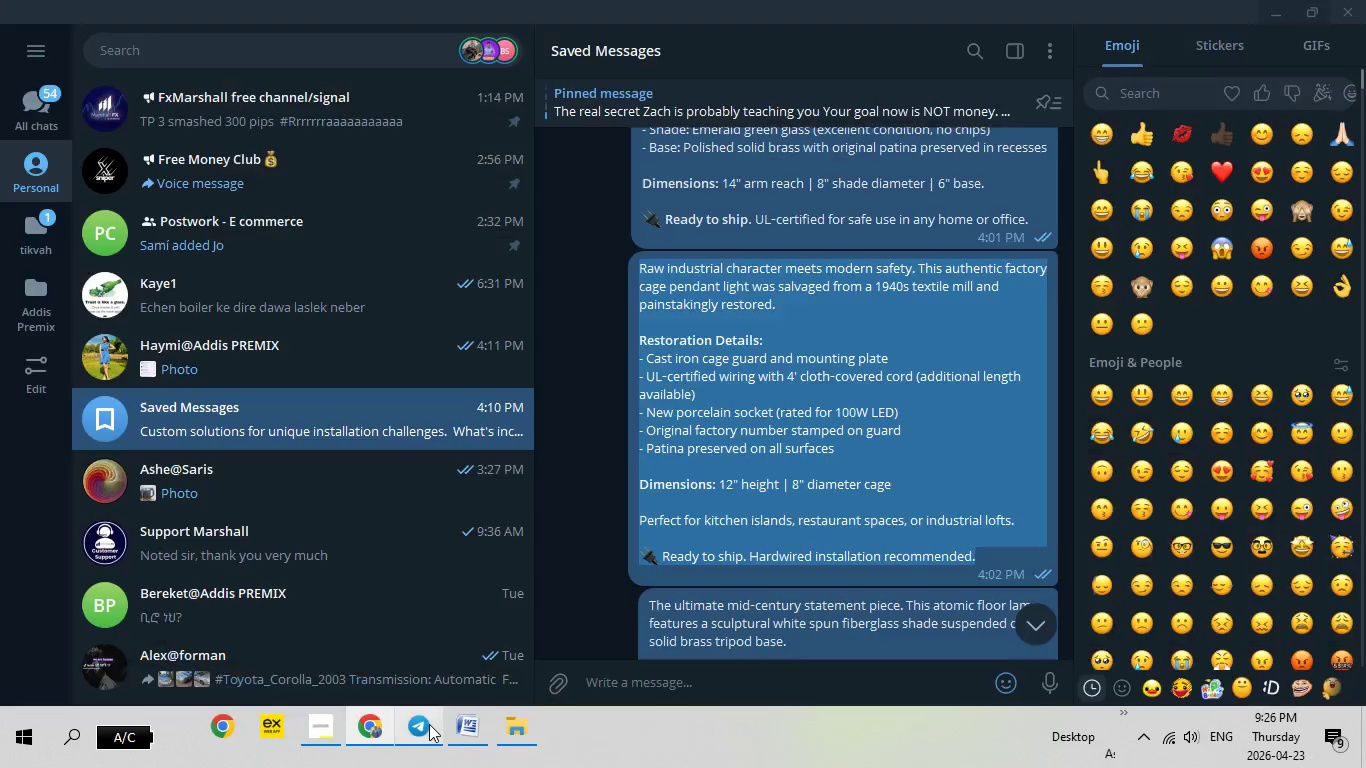 
left_click([429, 724])
 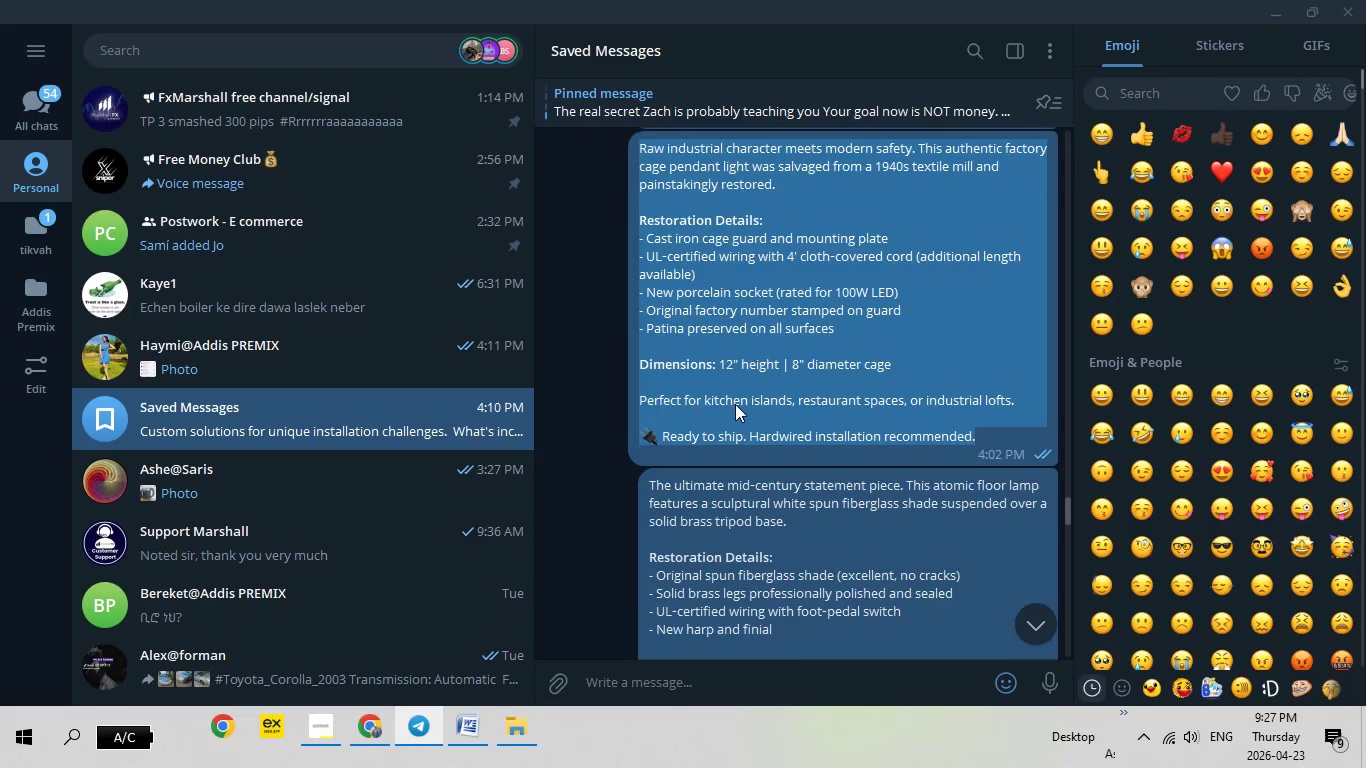 
scroll: coordinate [735, 404], scroll_direction: down, amount: 6.0
 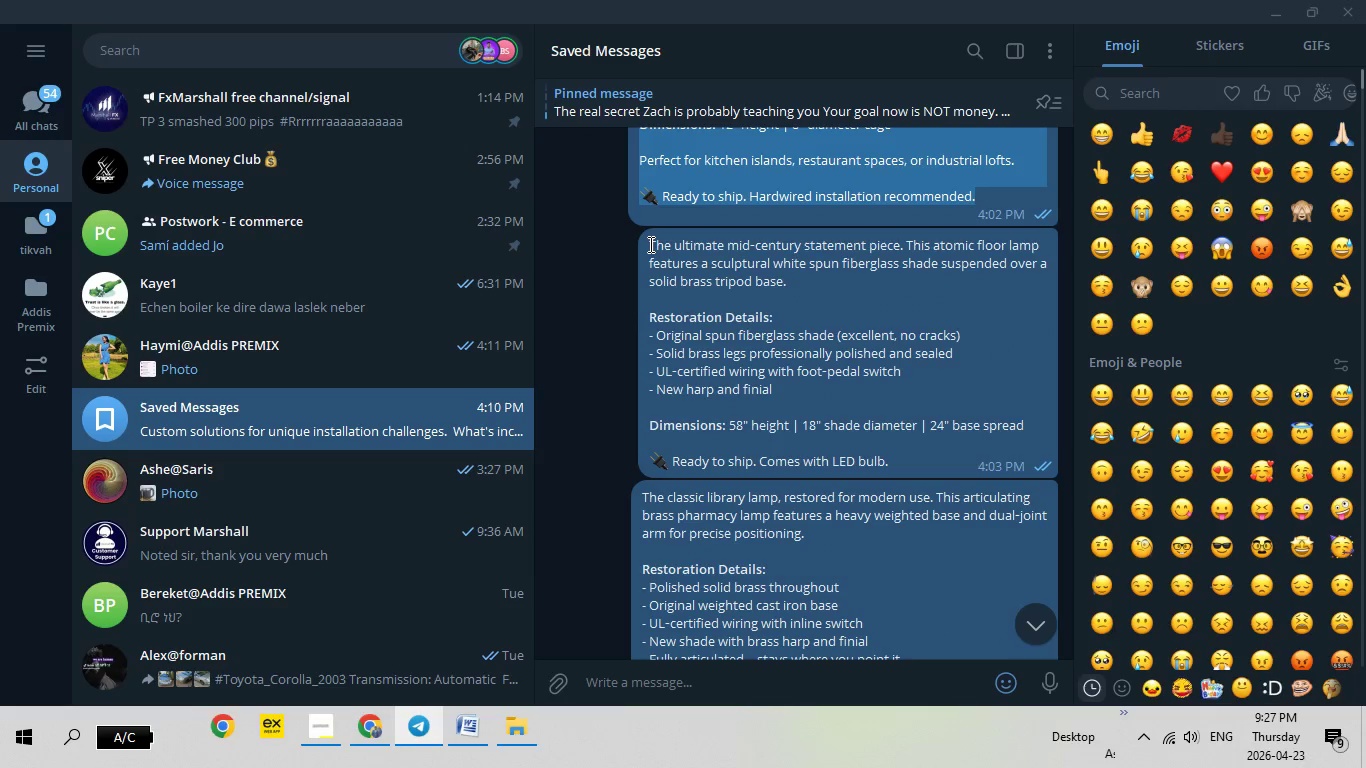 
left_click_drag(start_coordinate=[649, 244], to_coordinate=[932, 467])
 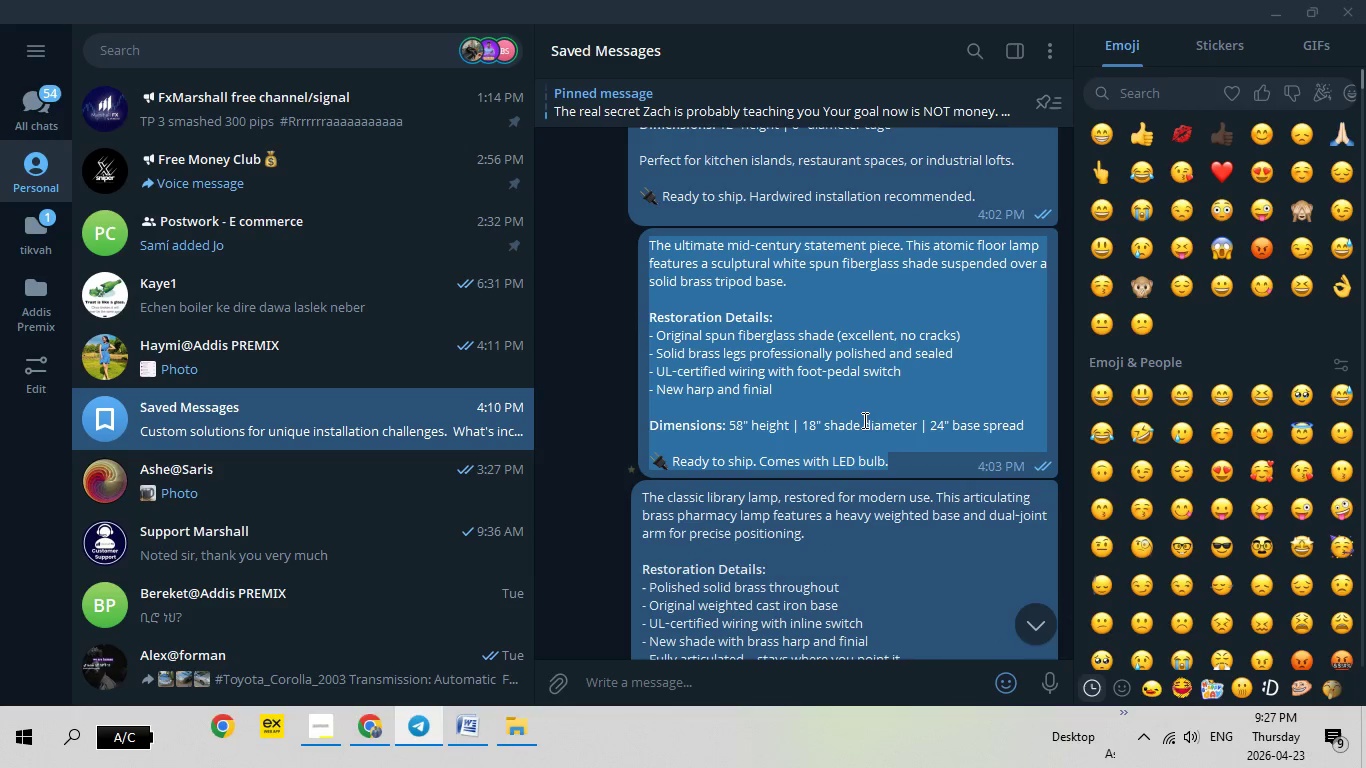 
right_click([863, 420])
 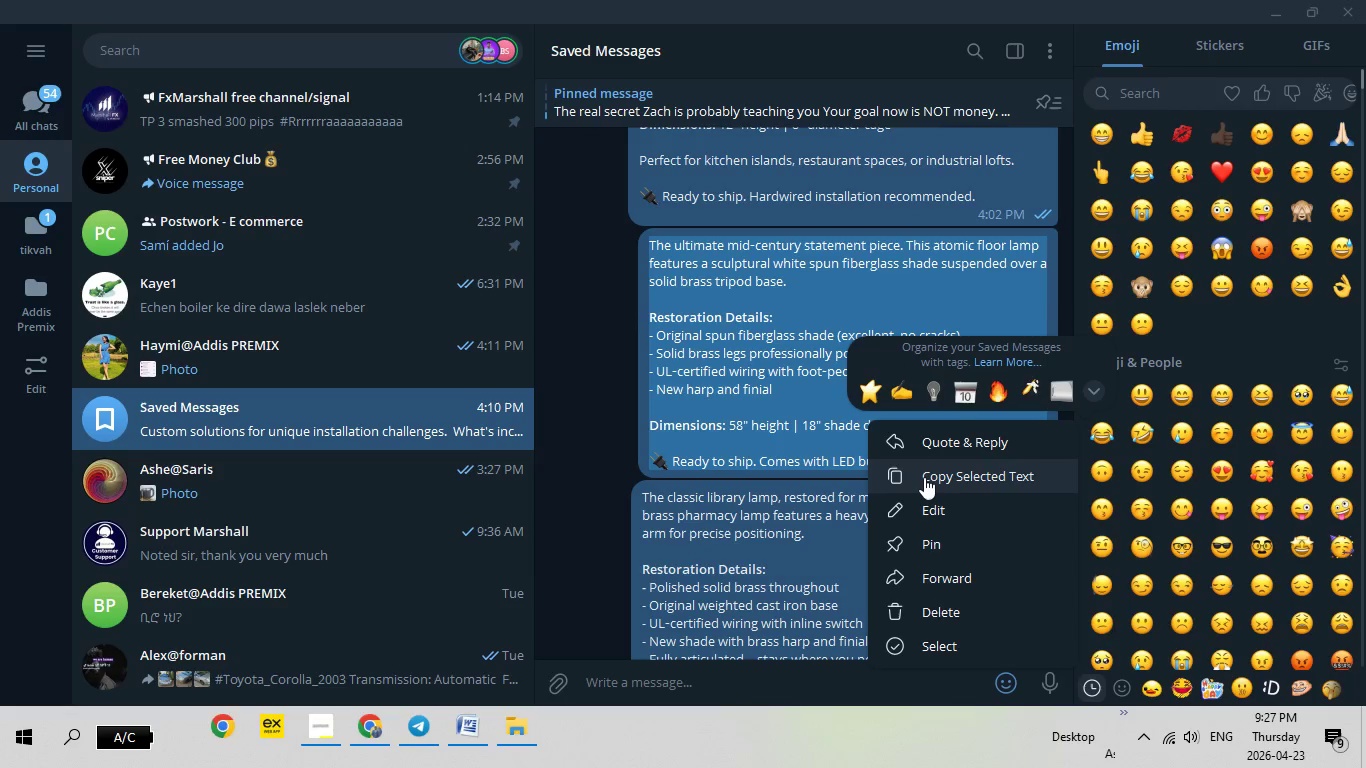 
left_click([924, 477])
 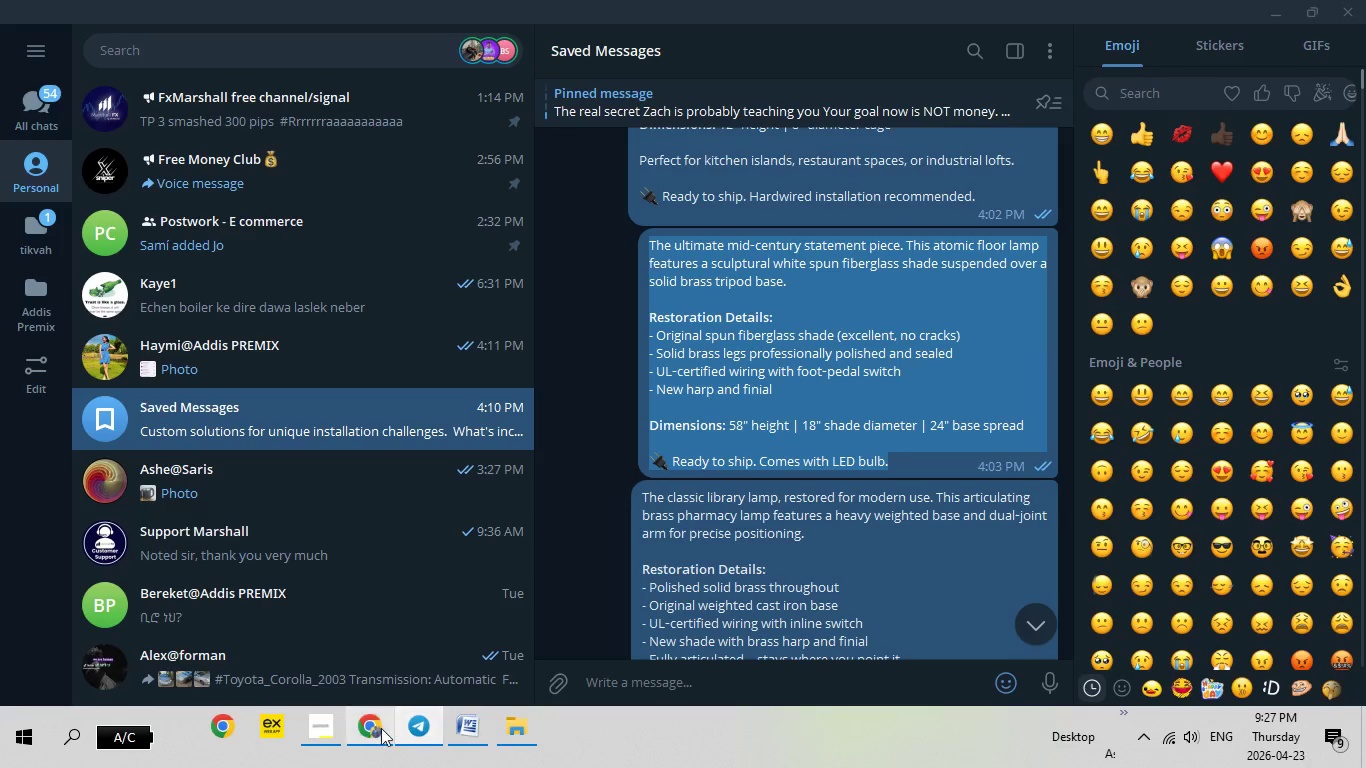 
left_click([371, 729])
 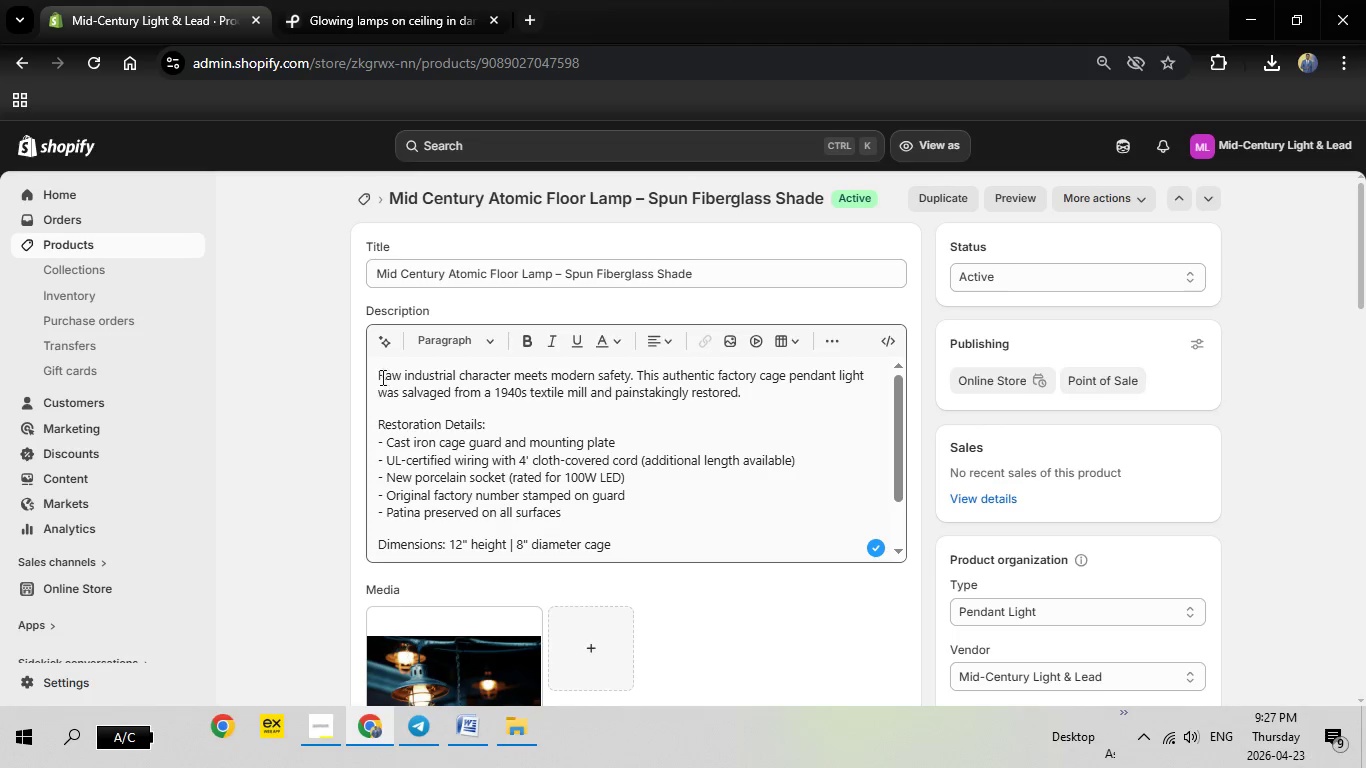 
left_click([376, 377])
 